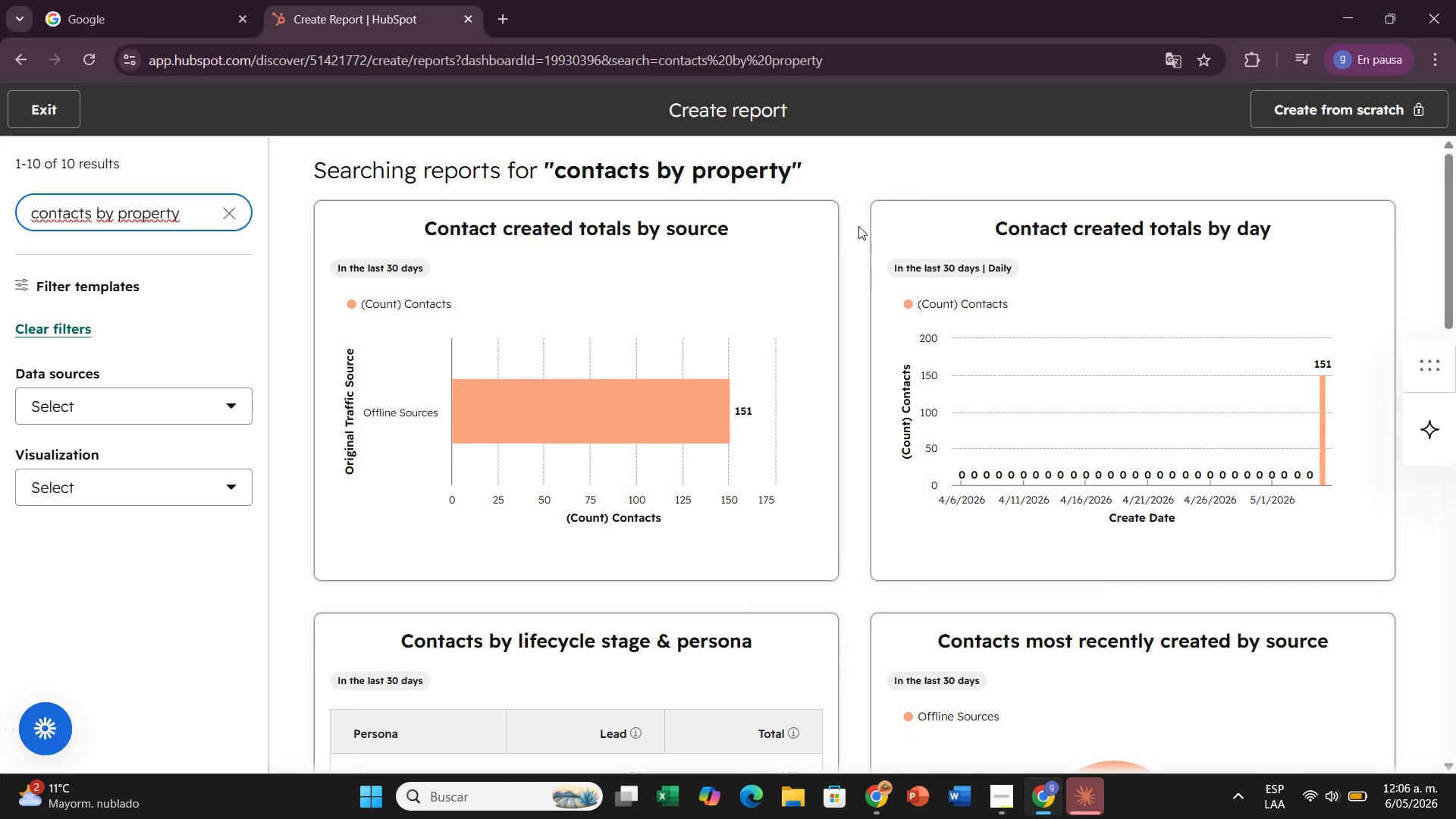 
left_click([177, 410])
 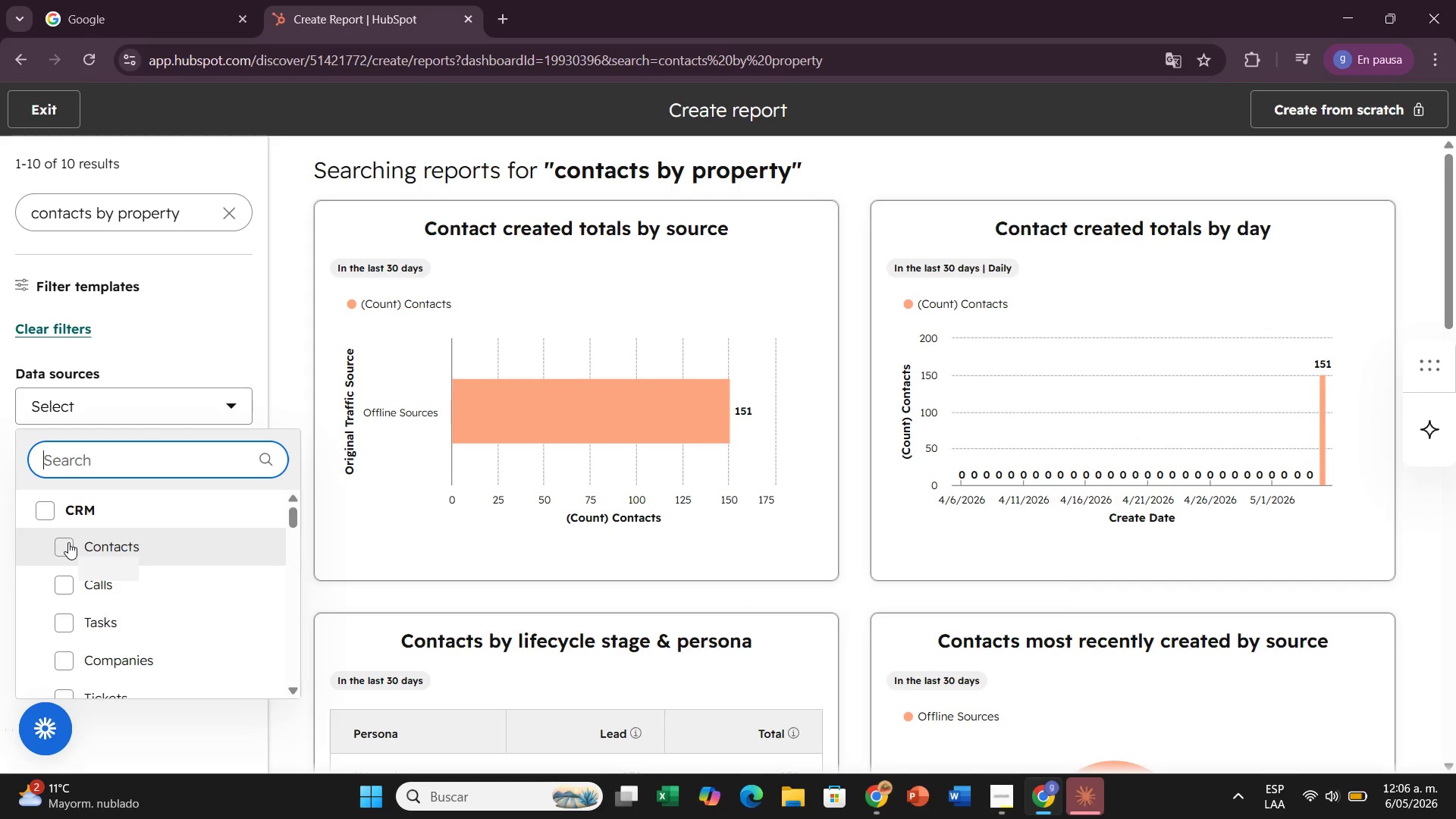 
left_click([68, 542])
 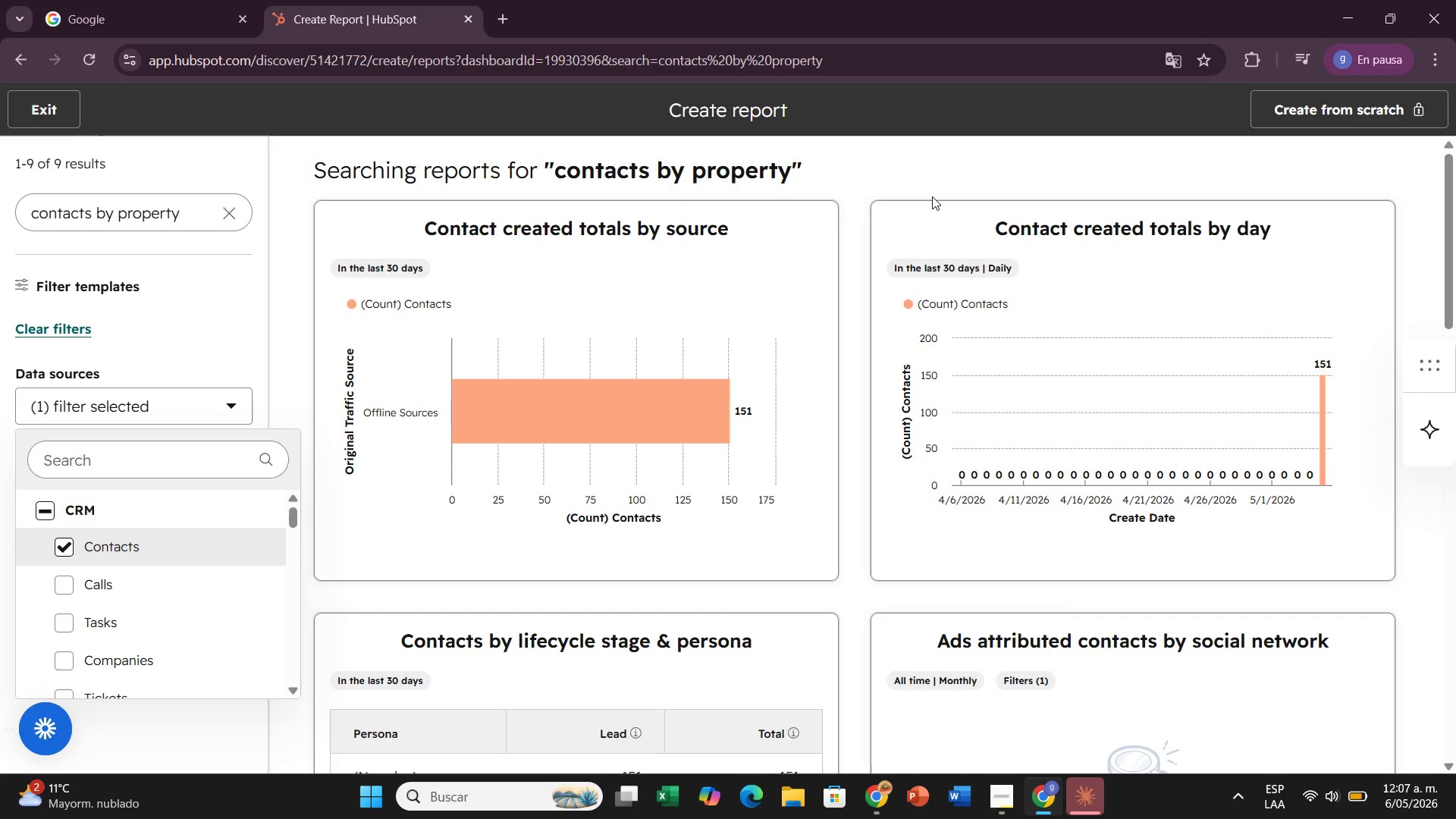 
wait(66.19)
 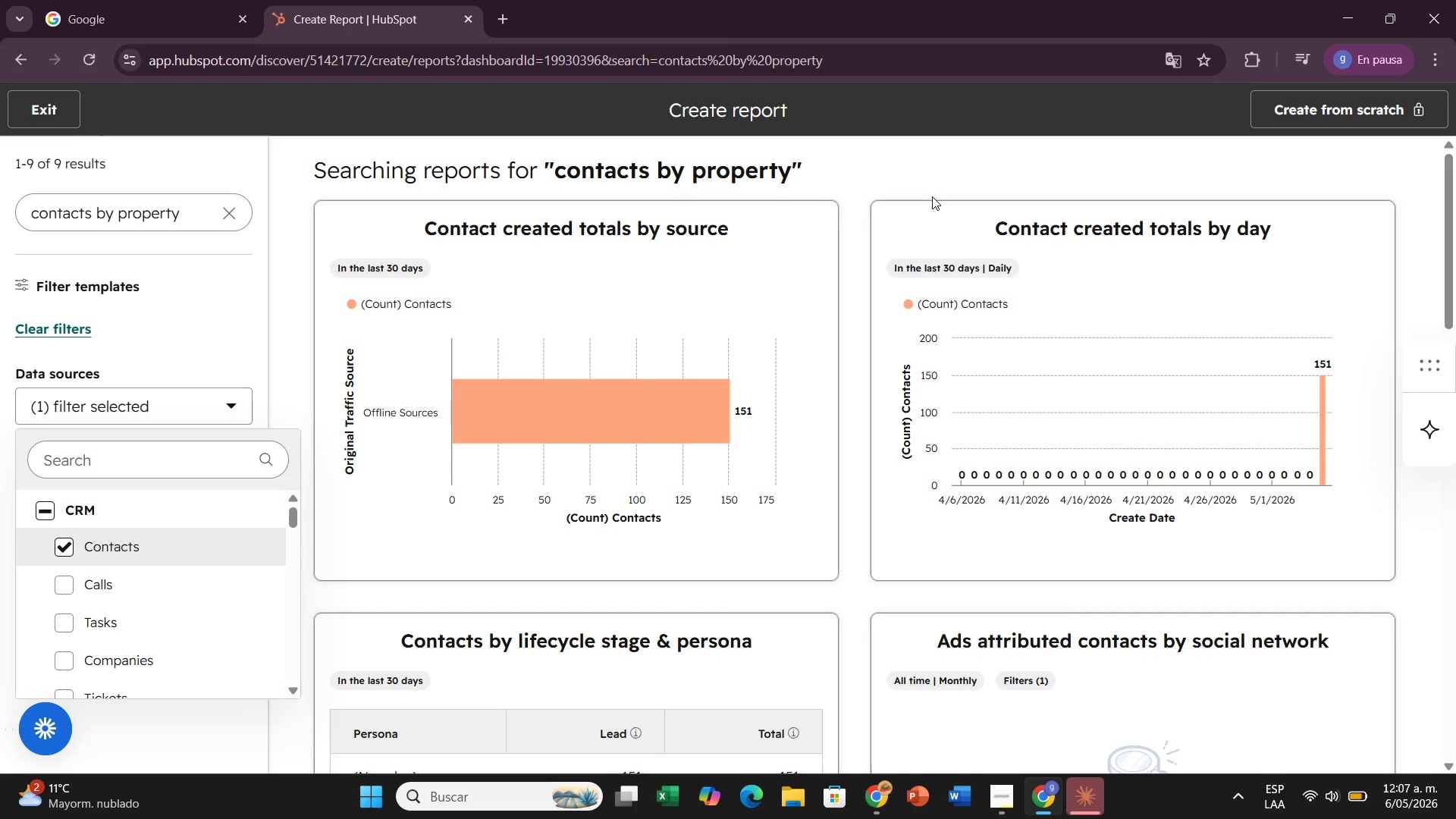 
scroll: coordinate [852, 374], scroll_direction: down, amount: 13.0
 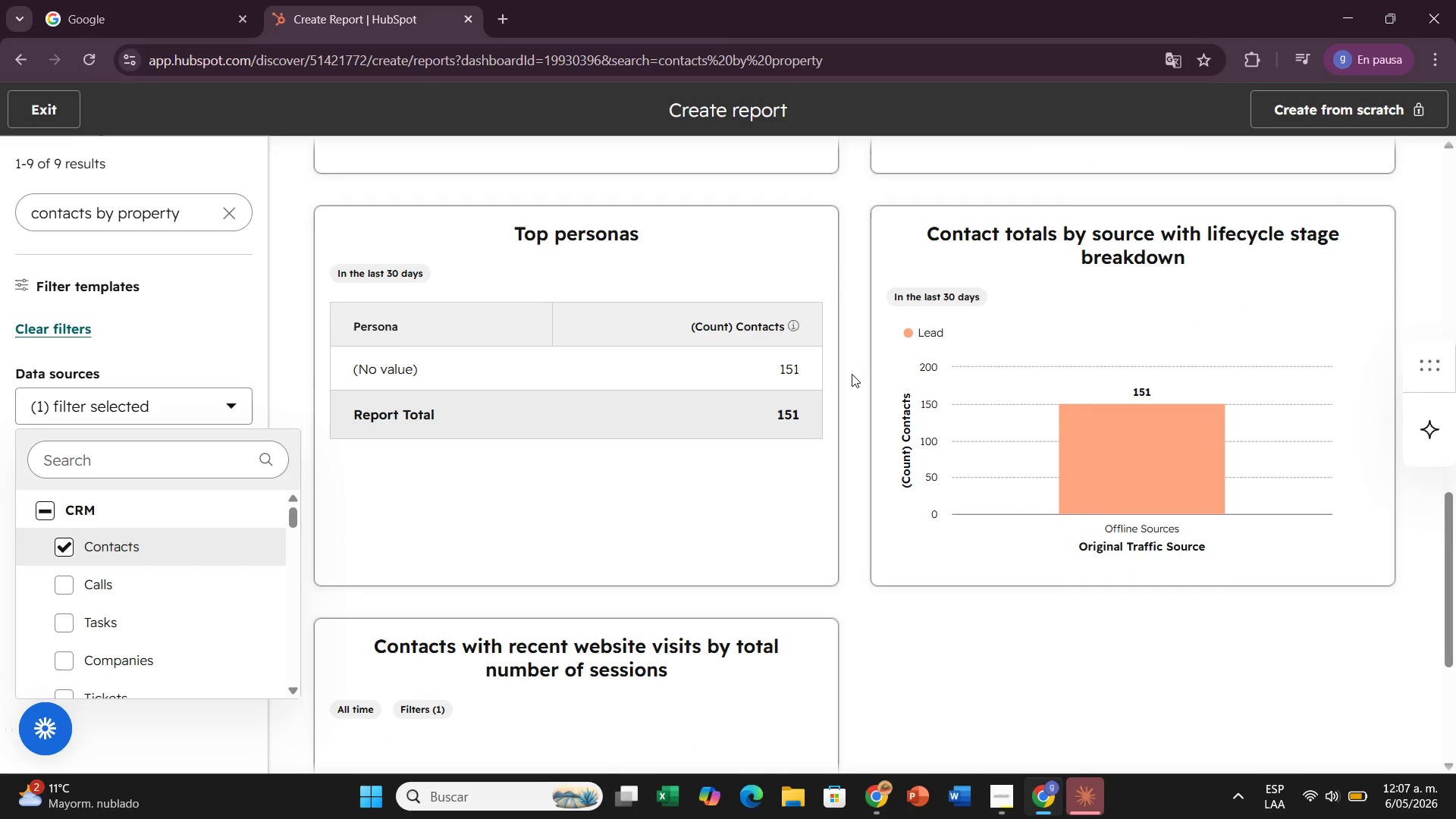 
wait(8.29)
 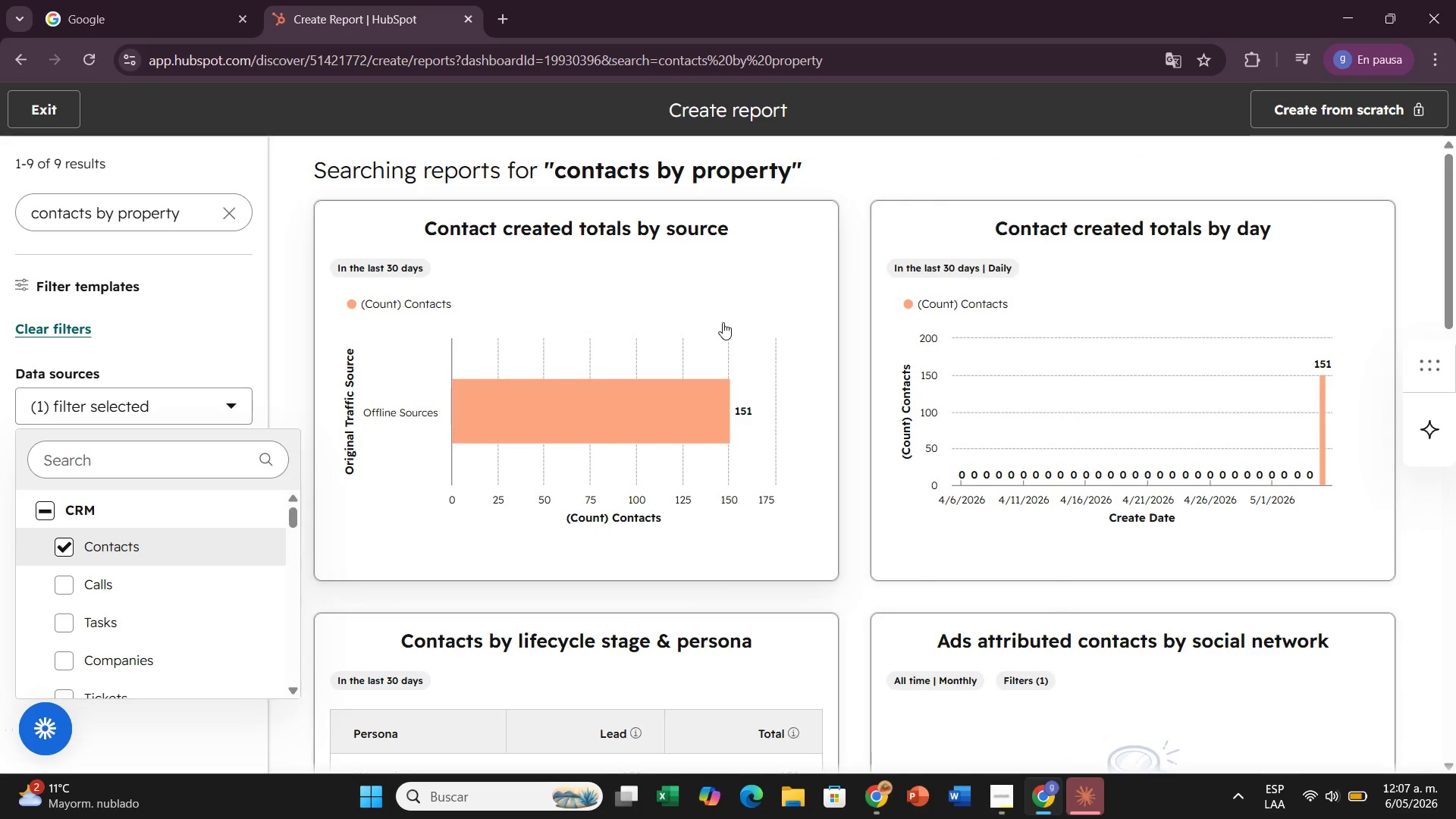 
left_click([723, 322])
 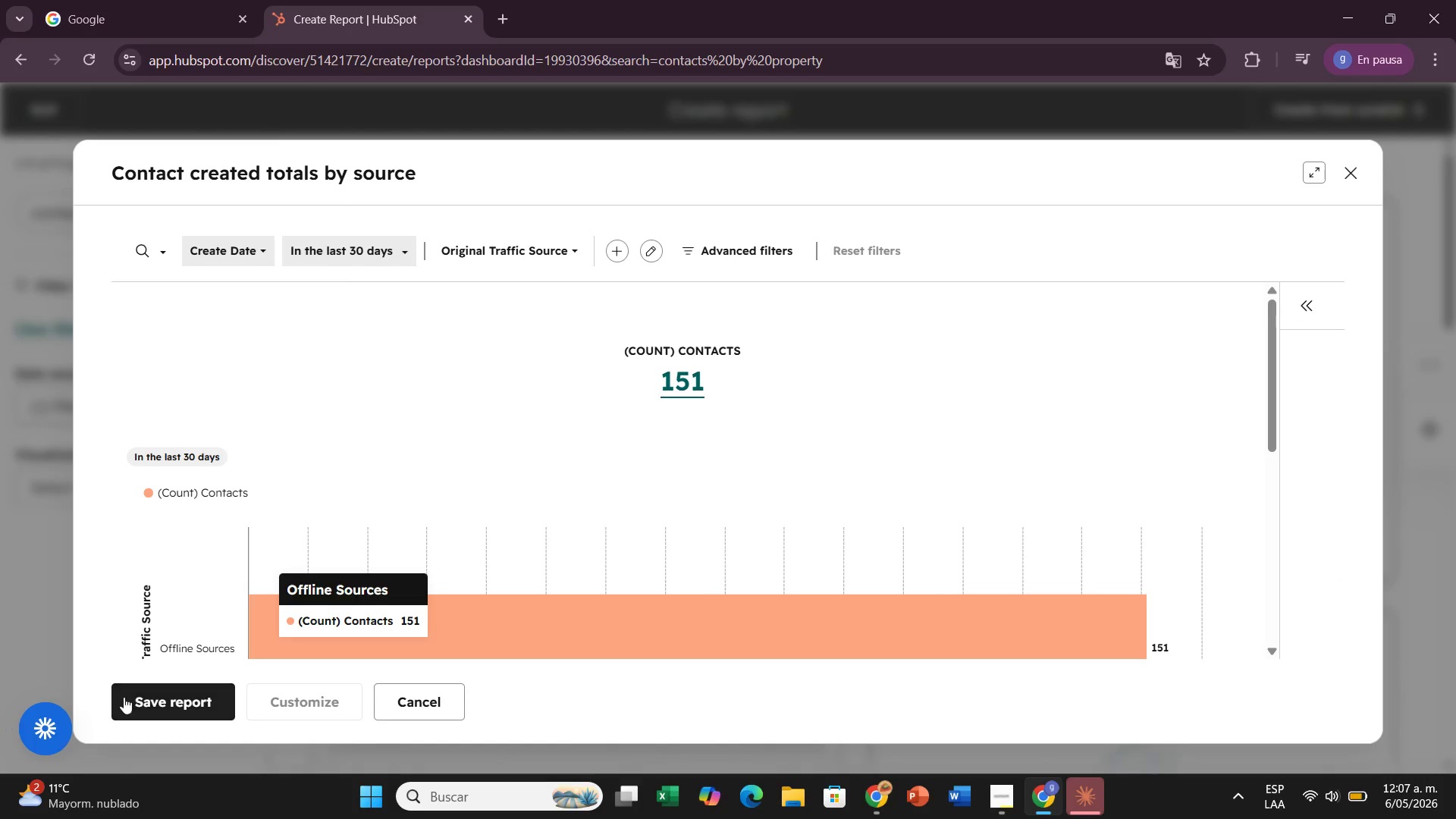 
scroll: coordinate [723, 322], scroll_direction: up, amount: 15.0
 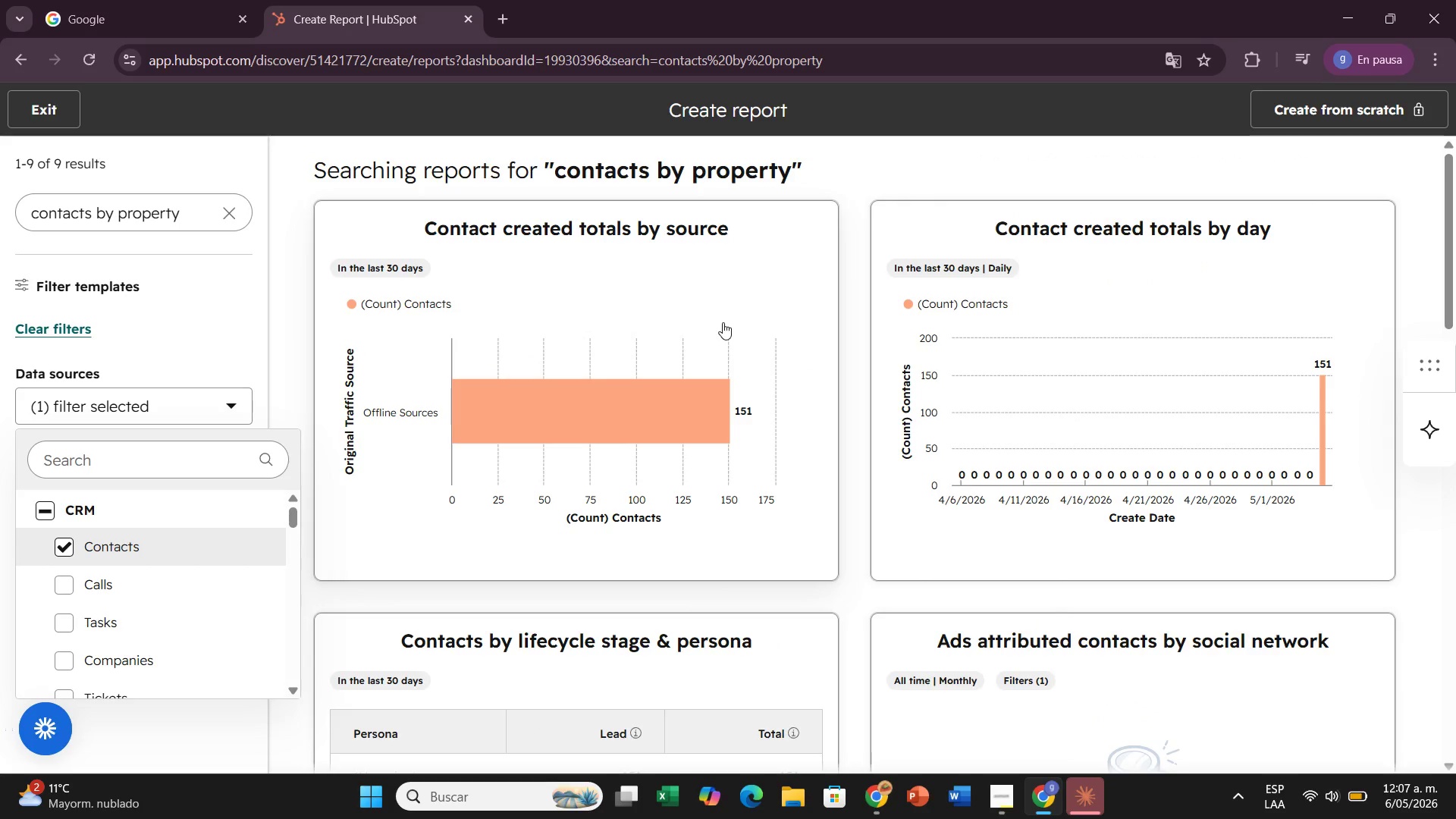 
wait(10.31)
 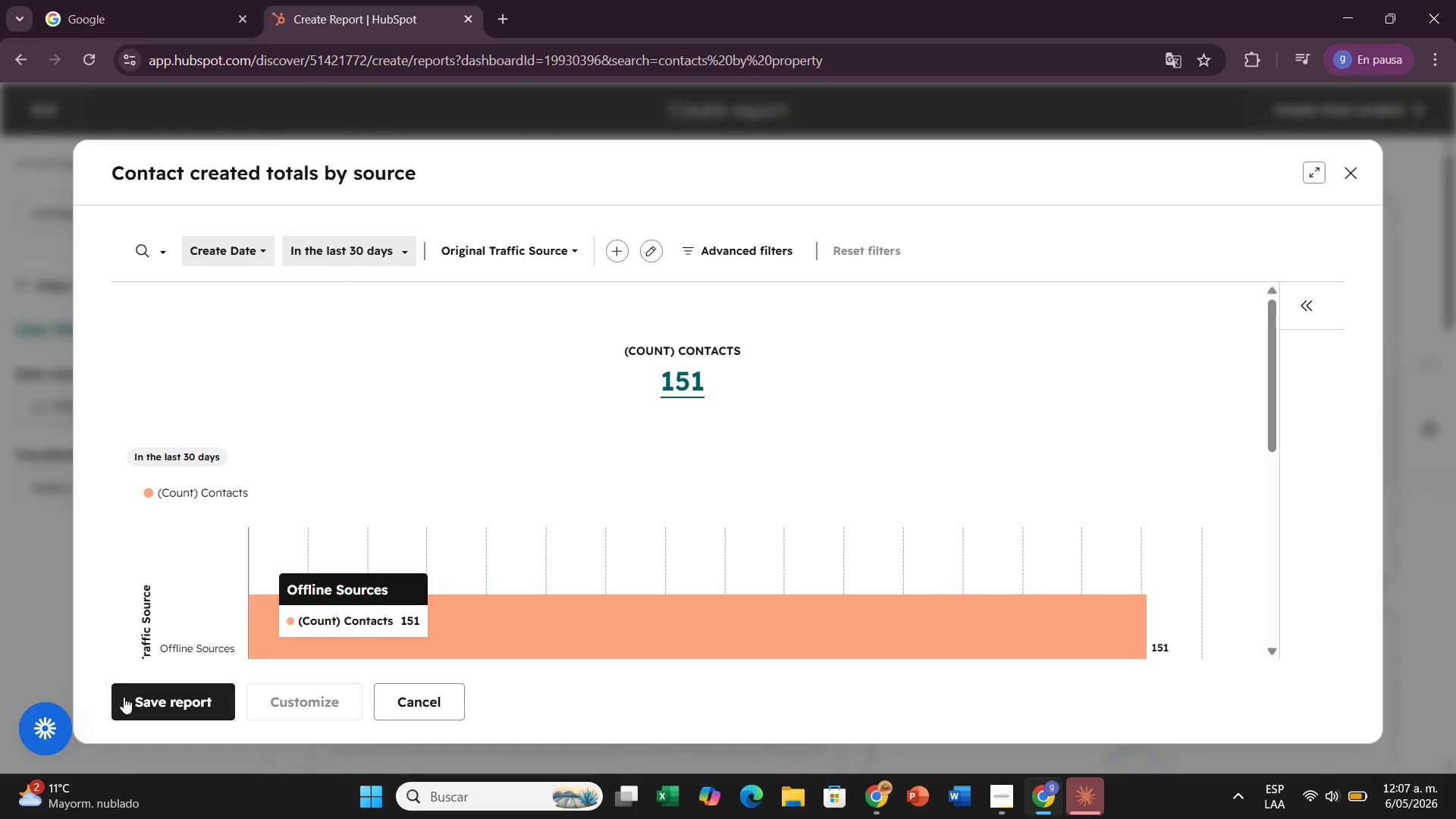 
left_click([721, 350])
 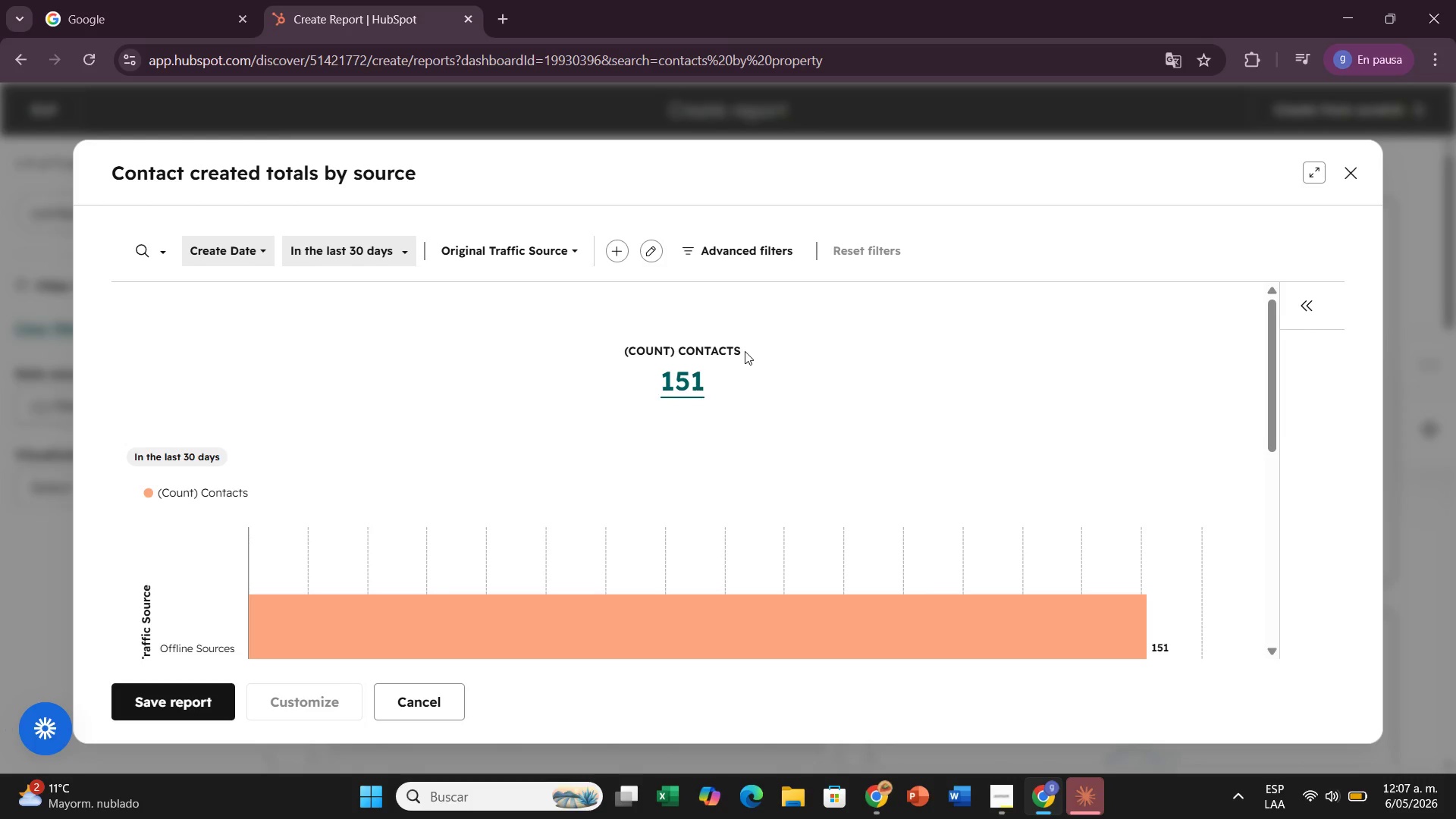 
scroll: coordinate [582, 561], scroll_direction: down, amount: 8.0
 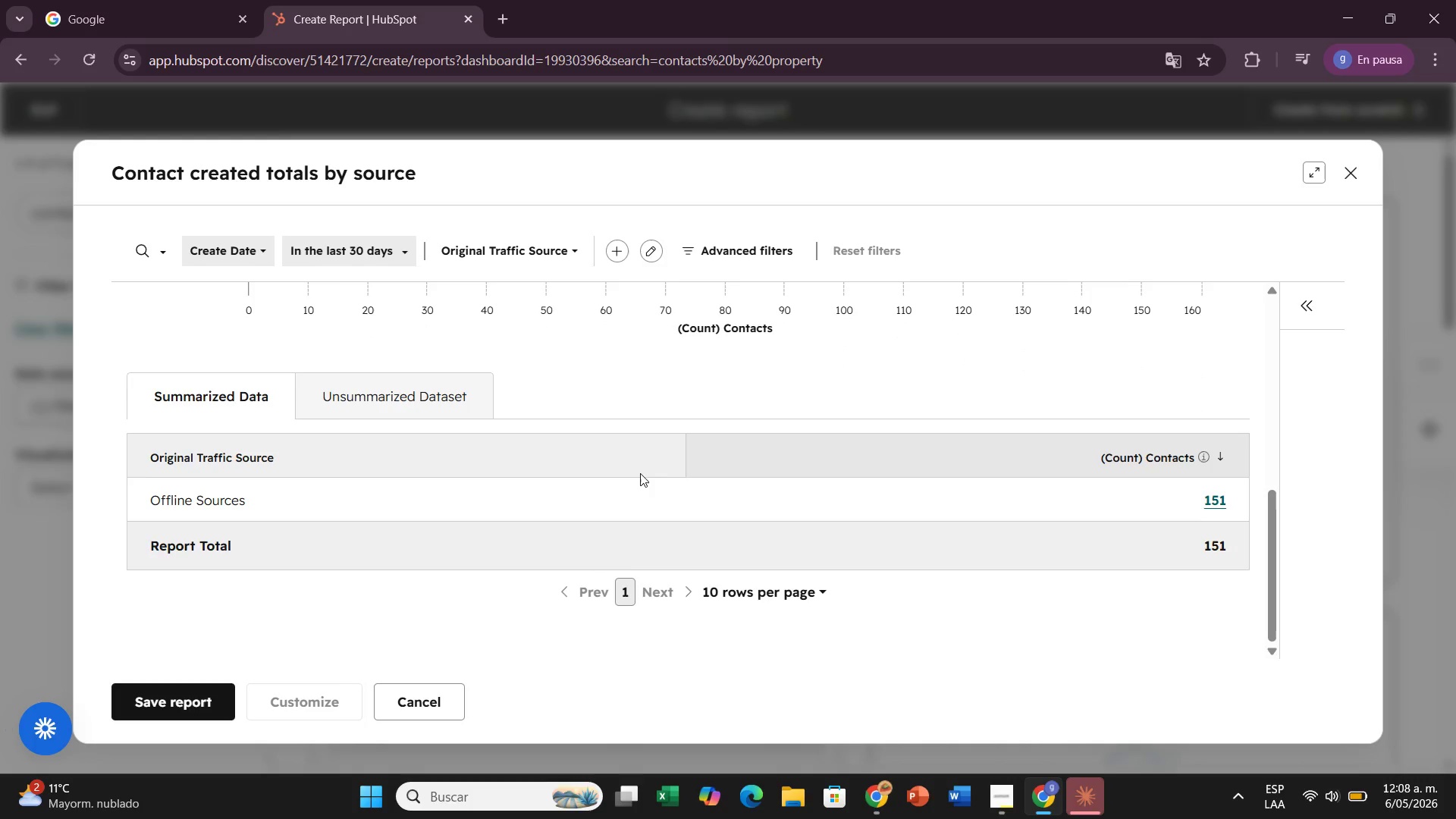 
scroll: coordinate [640, 473], scroll_direction: up, amount: 6.0
 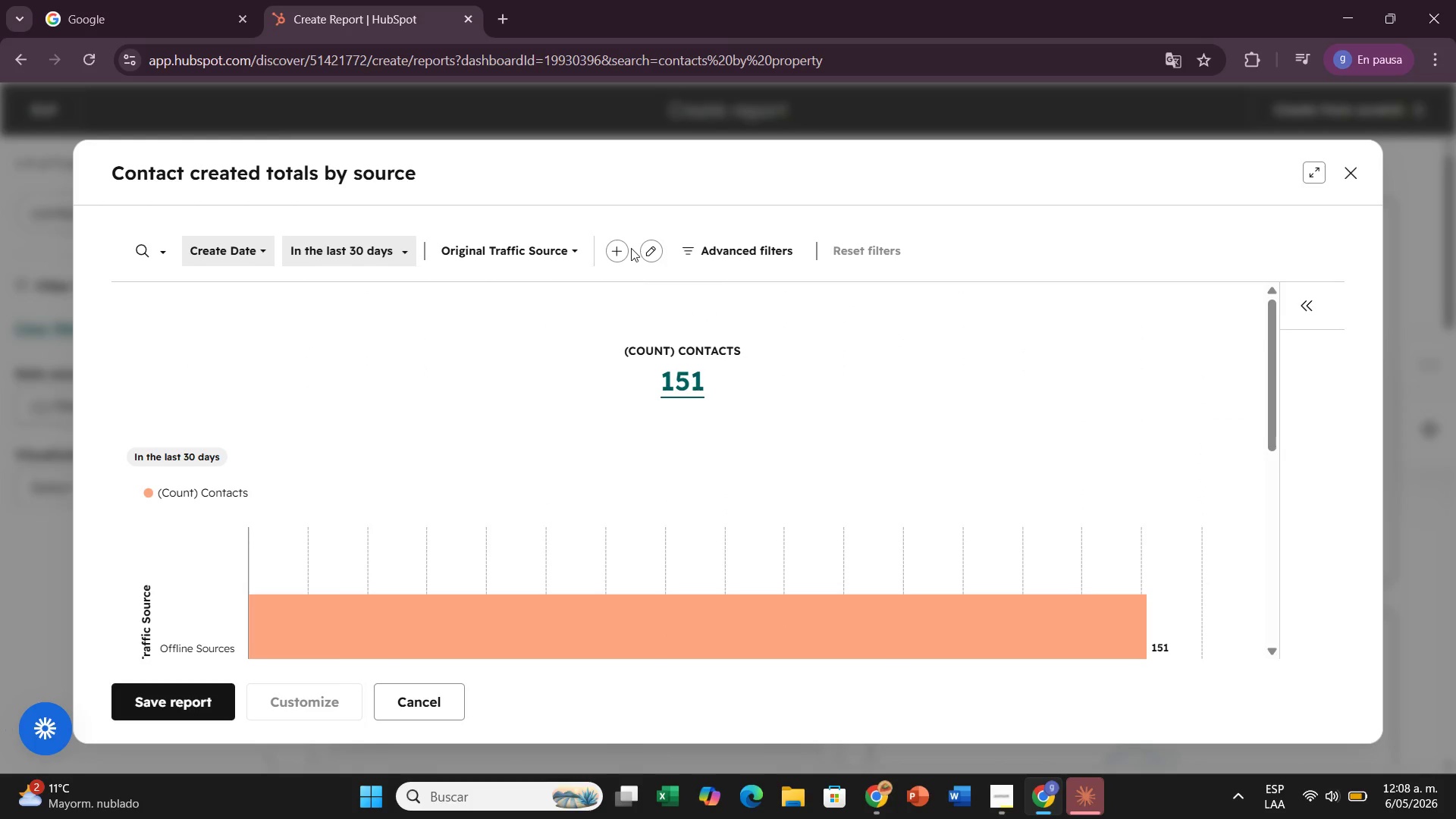 
left_click([631, 248])
 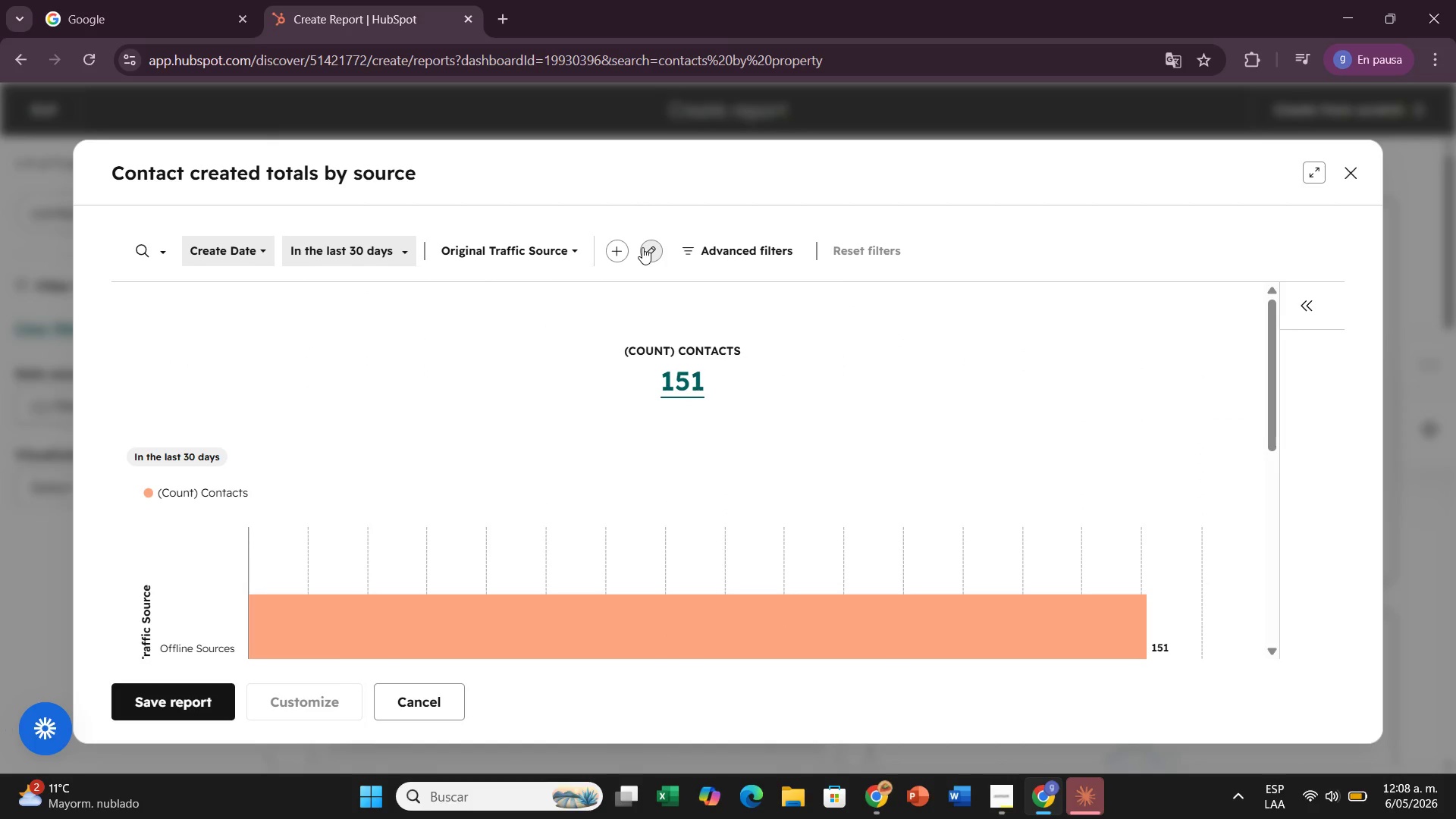 
left_click([642, 247])
 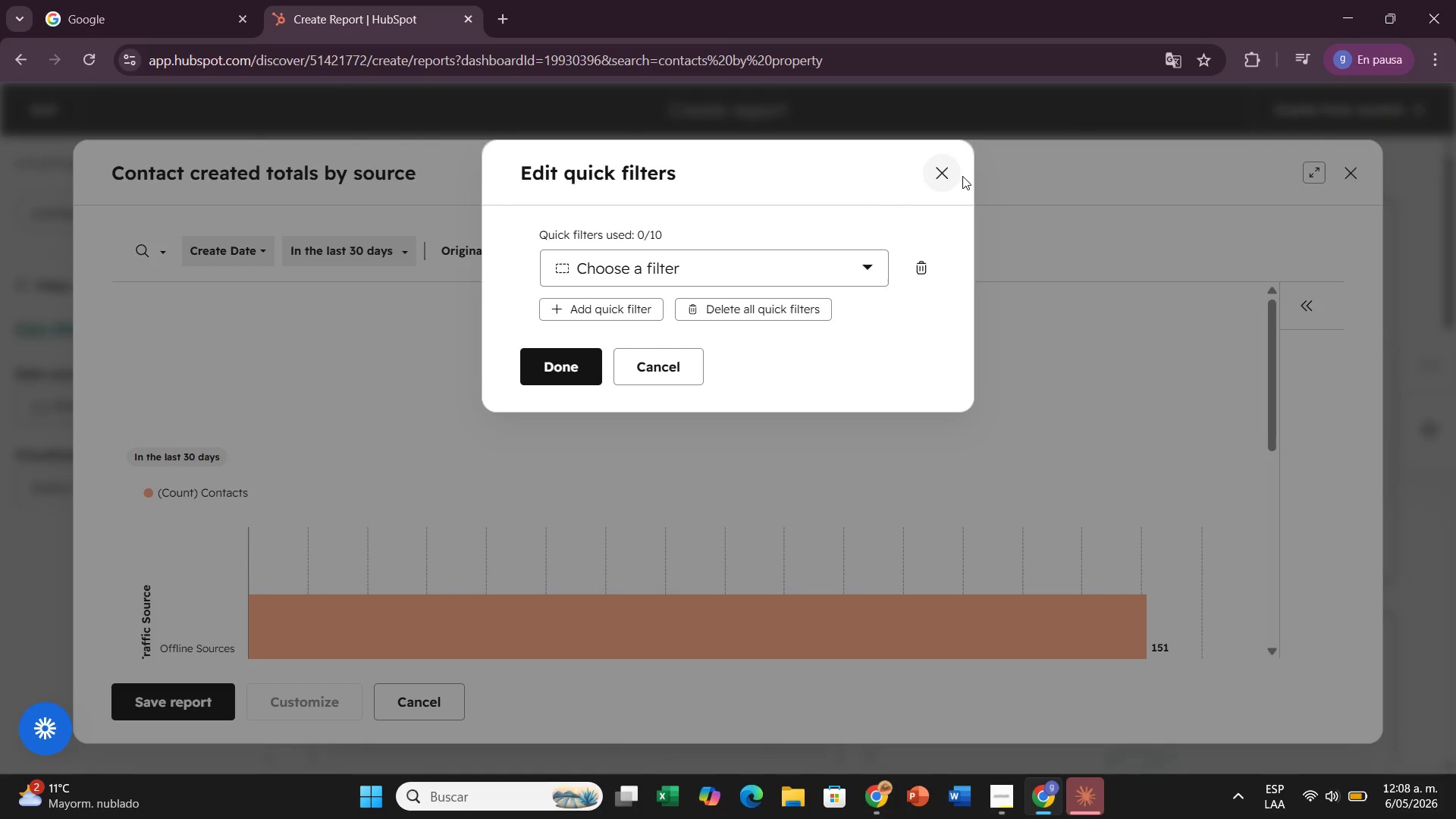 
left_click([943, 175])
 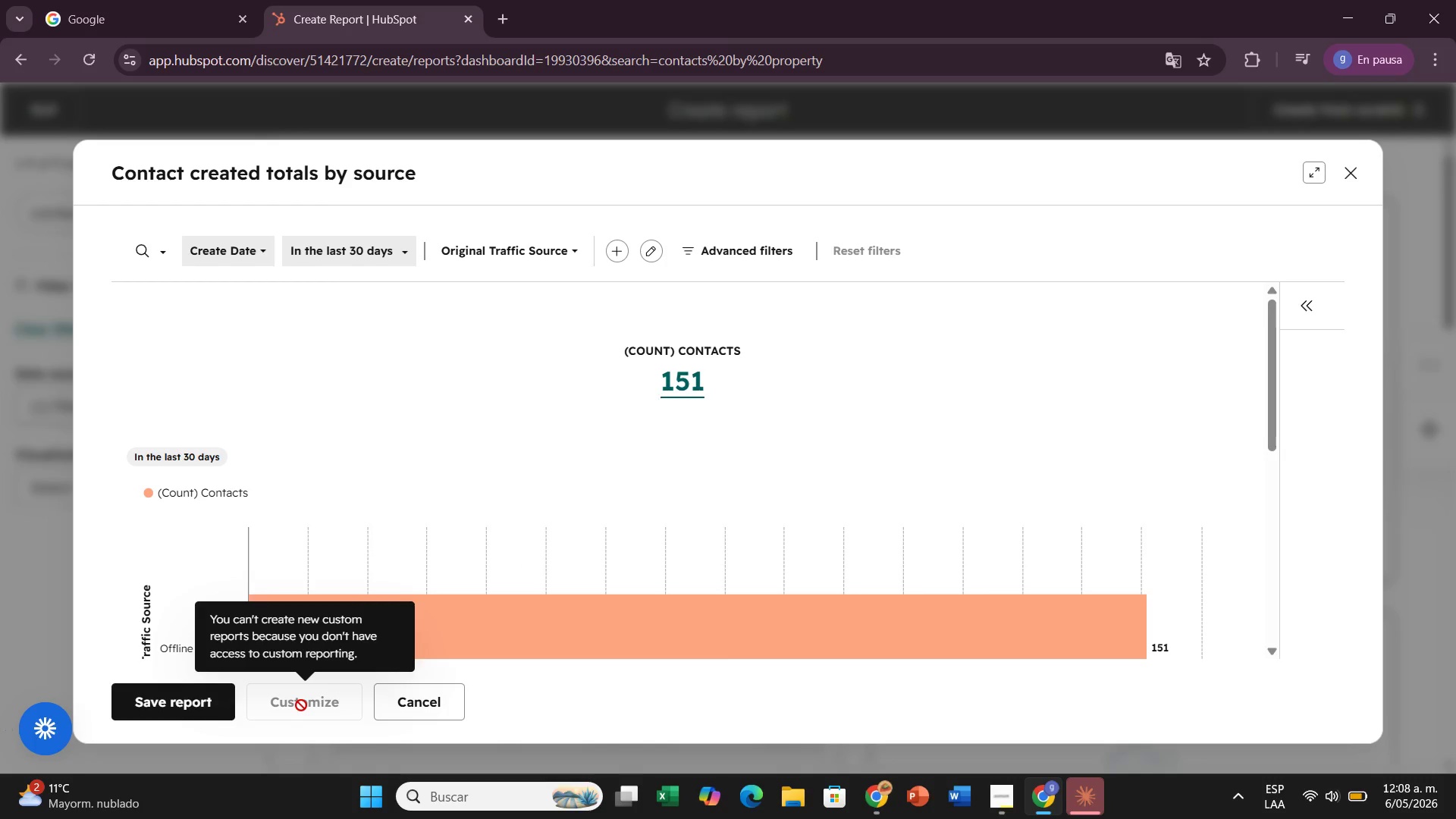 
wait(11.05)
 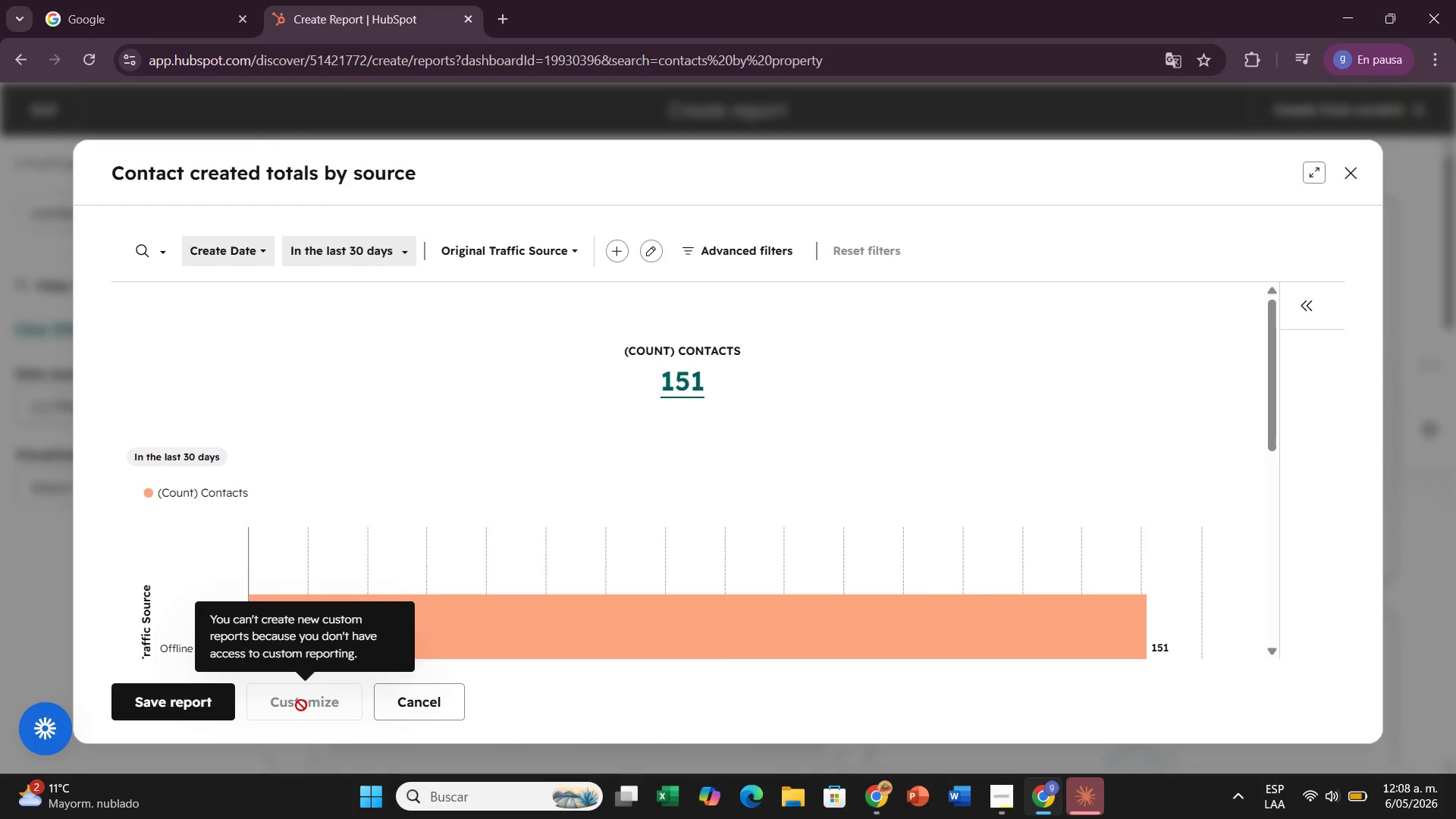 
scroll: coordinate [557, 436], scroll_direction: down, amount: 1.0
 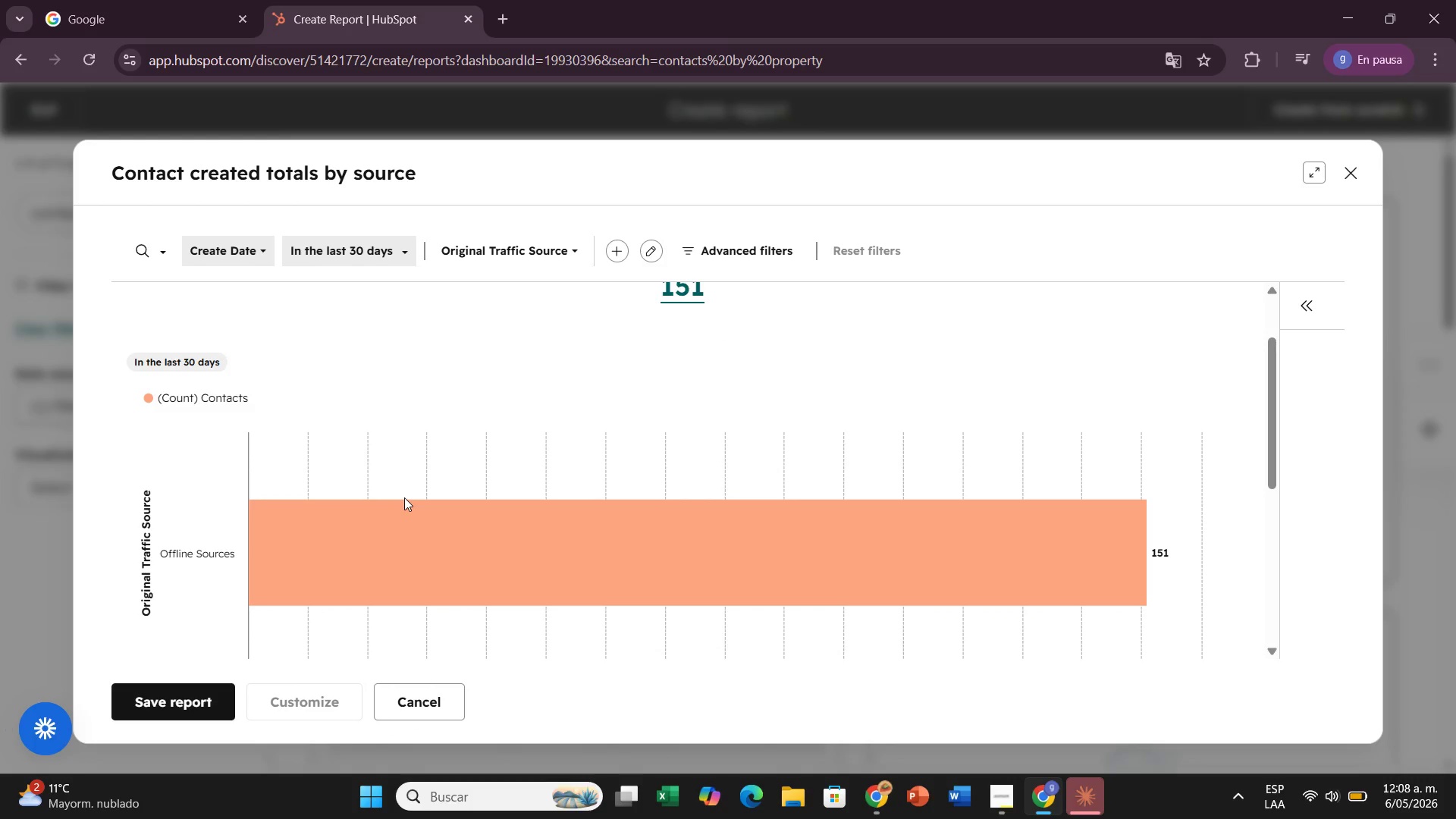 
scroll: coordinate [485, 499], scroll_direction: up, amount: 3.0
 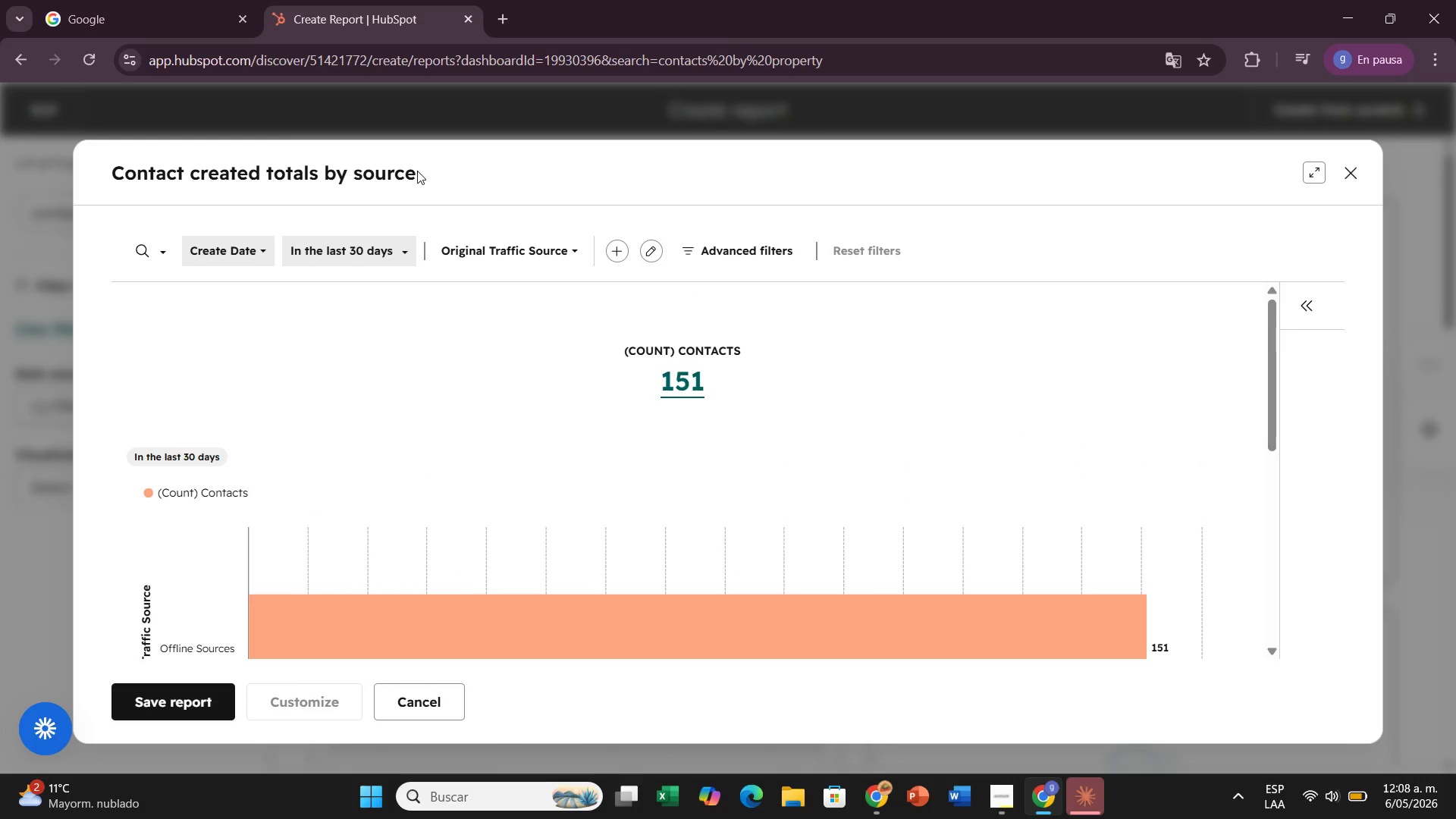 
double_click([397, 165])
 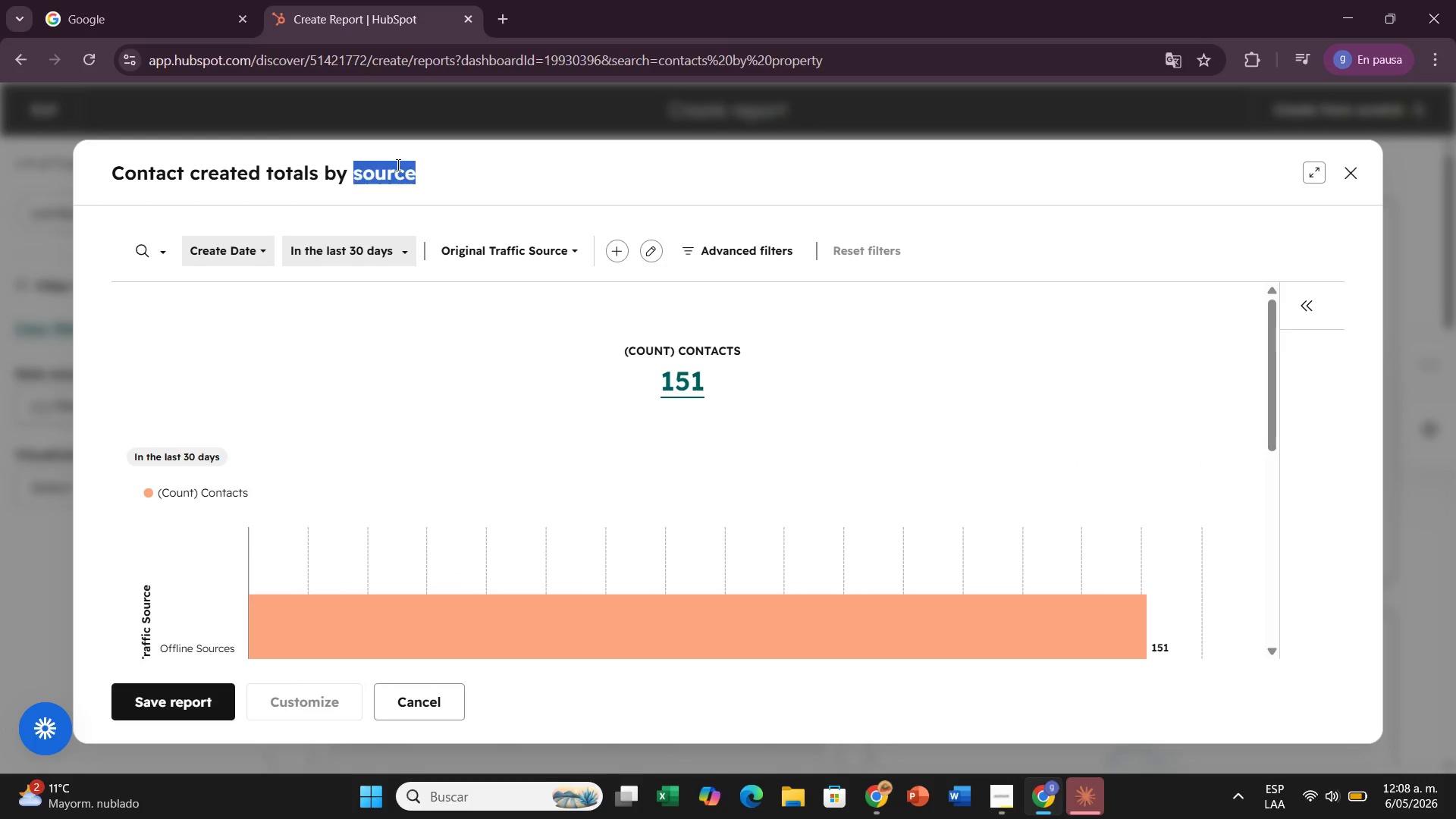 
triple_click([397, 165])
 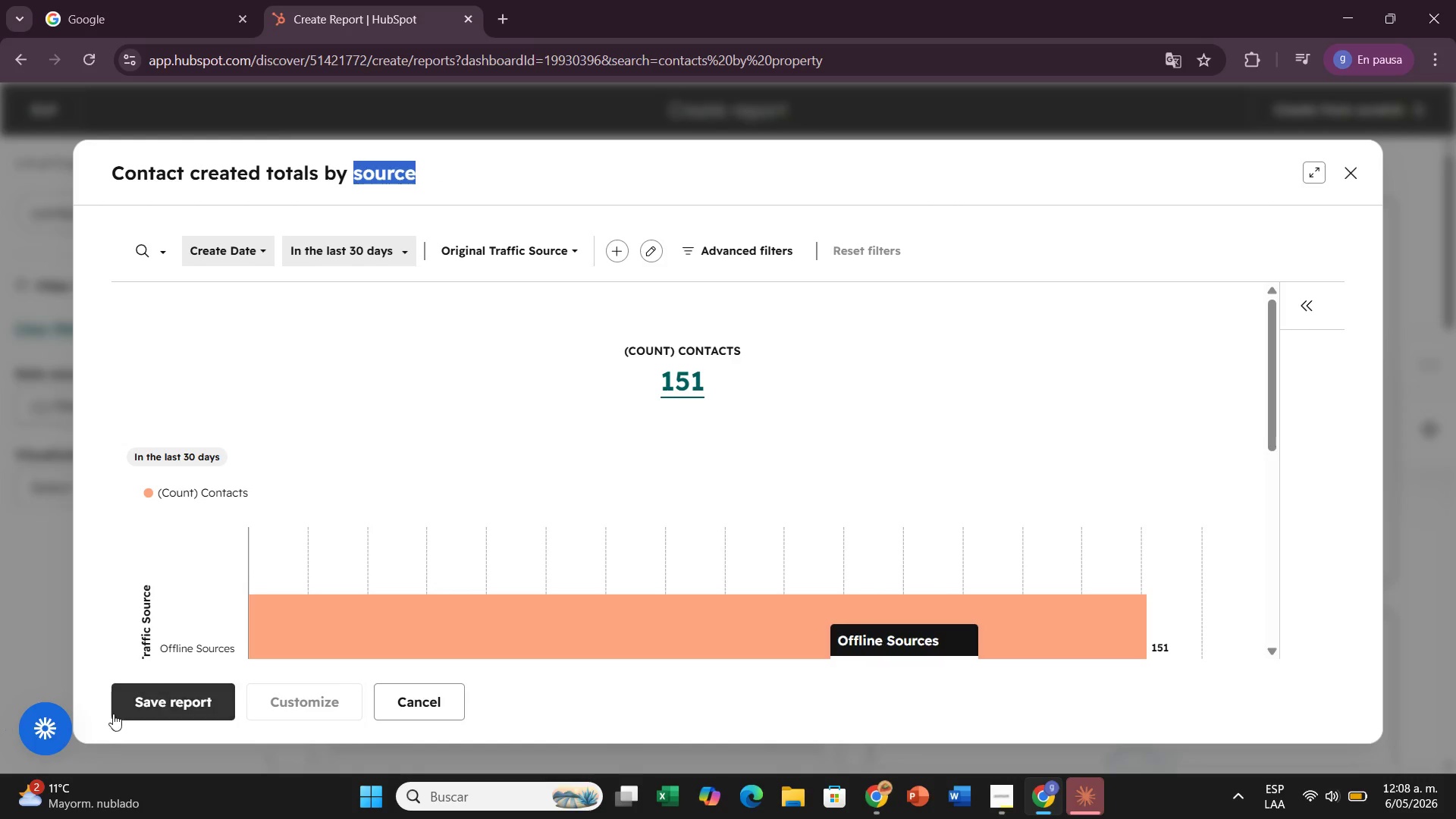 
left_click([139, 697])
 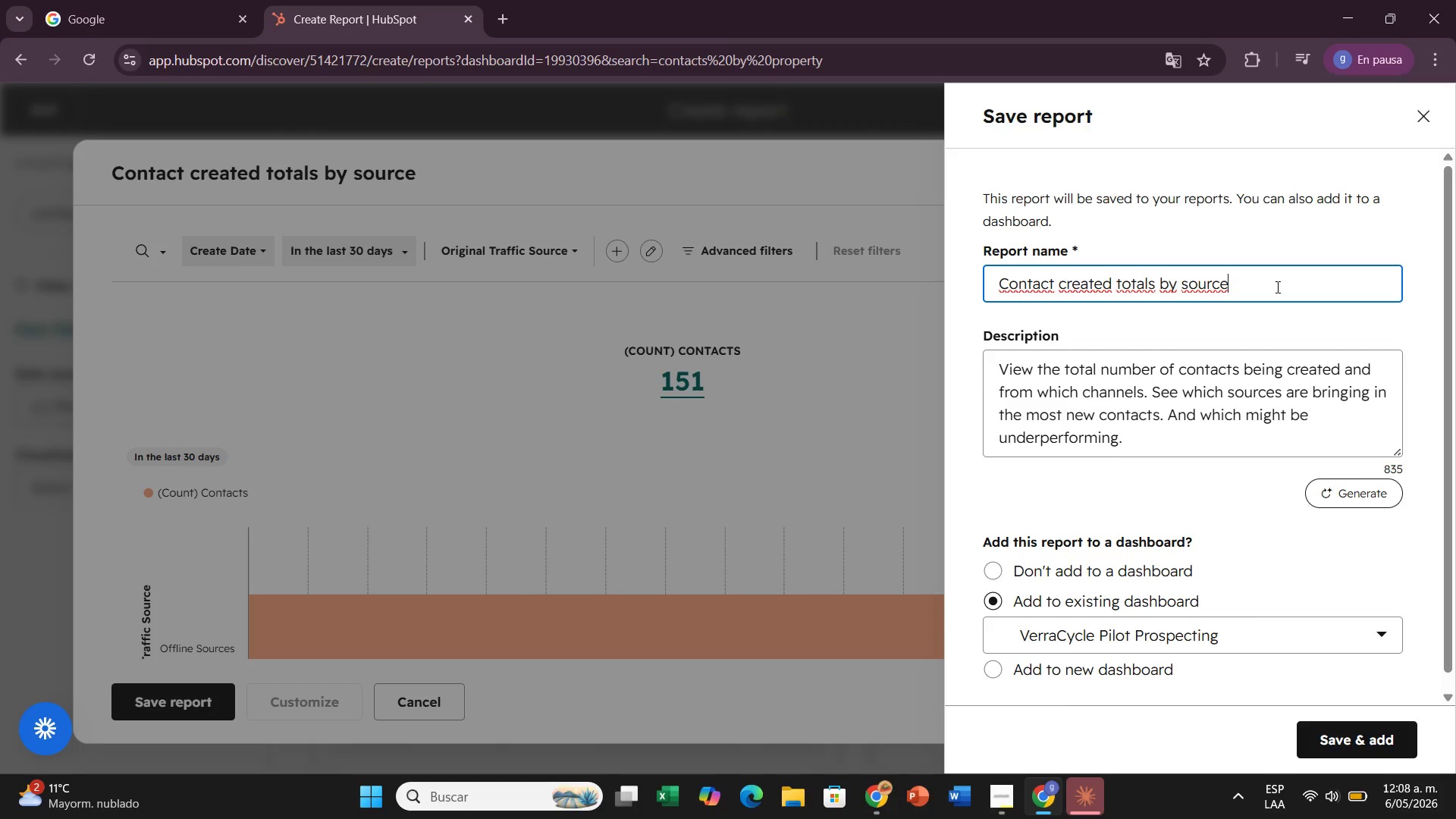 
wait(20.44)
 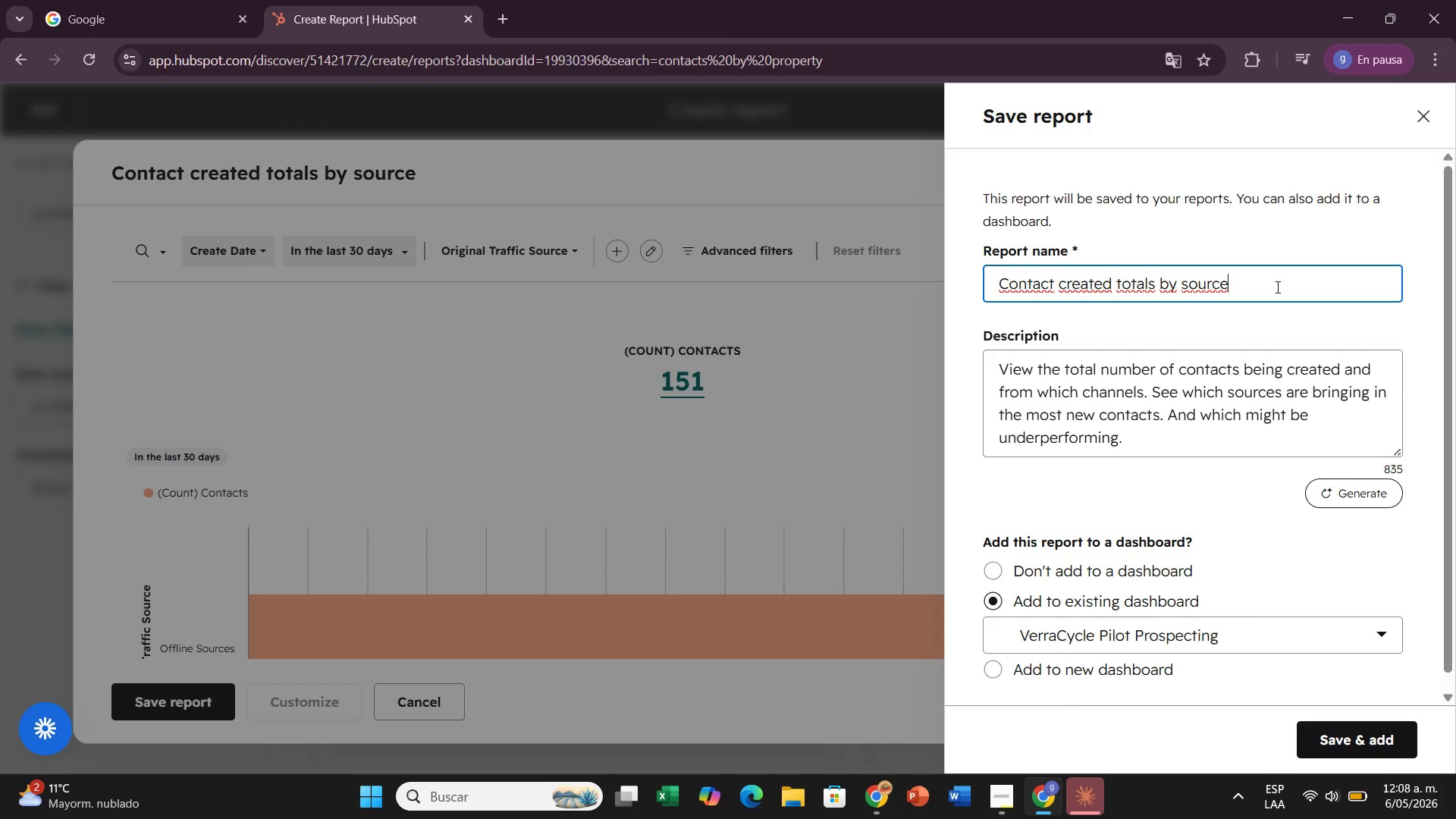 
hold_key(key=Backspace, duration=1.5)
 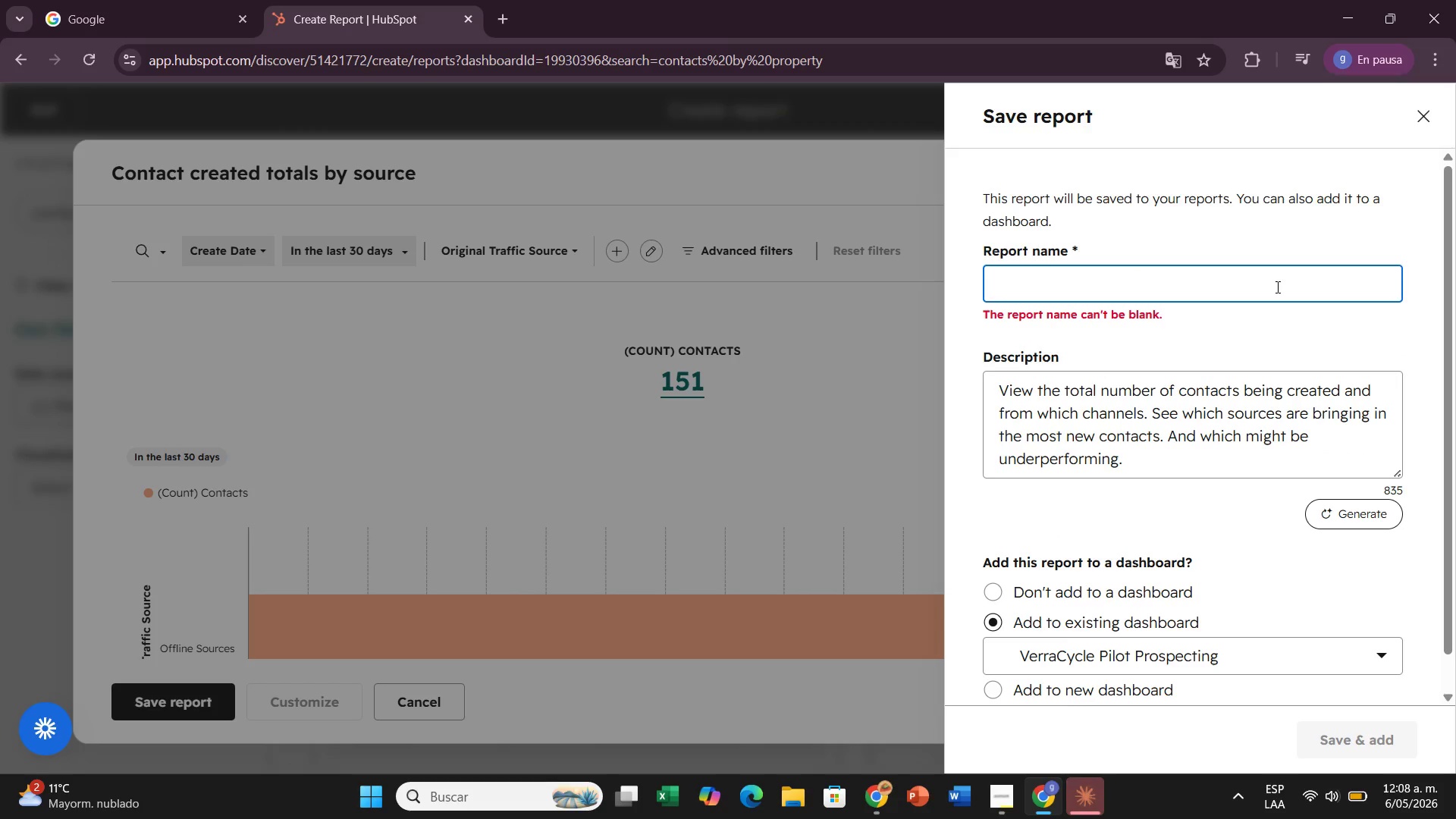 
key(Backspace)
key(Backspace)
key(Backspace)
key(Backspace)
key(Backspace)
key(Backspace)
key(Backspace)
key(Backspace)
key(Backspace)
type(c)
key(Backspace)
type(Conract Distribution by Connection St)
key(Backspace)
type(ATUS)
 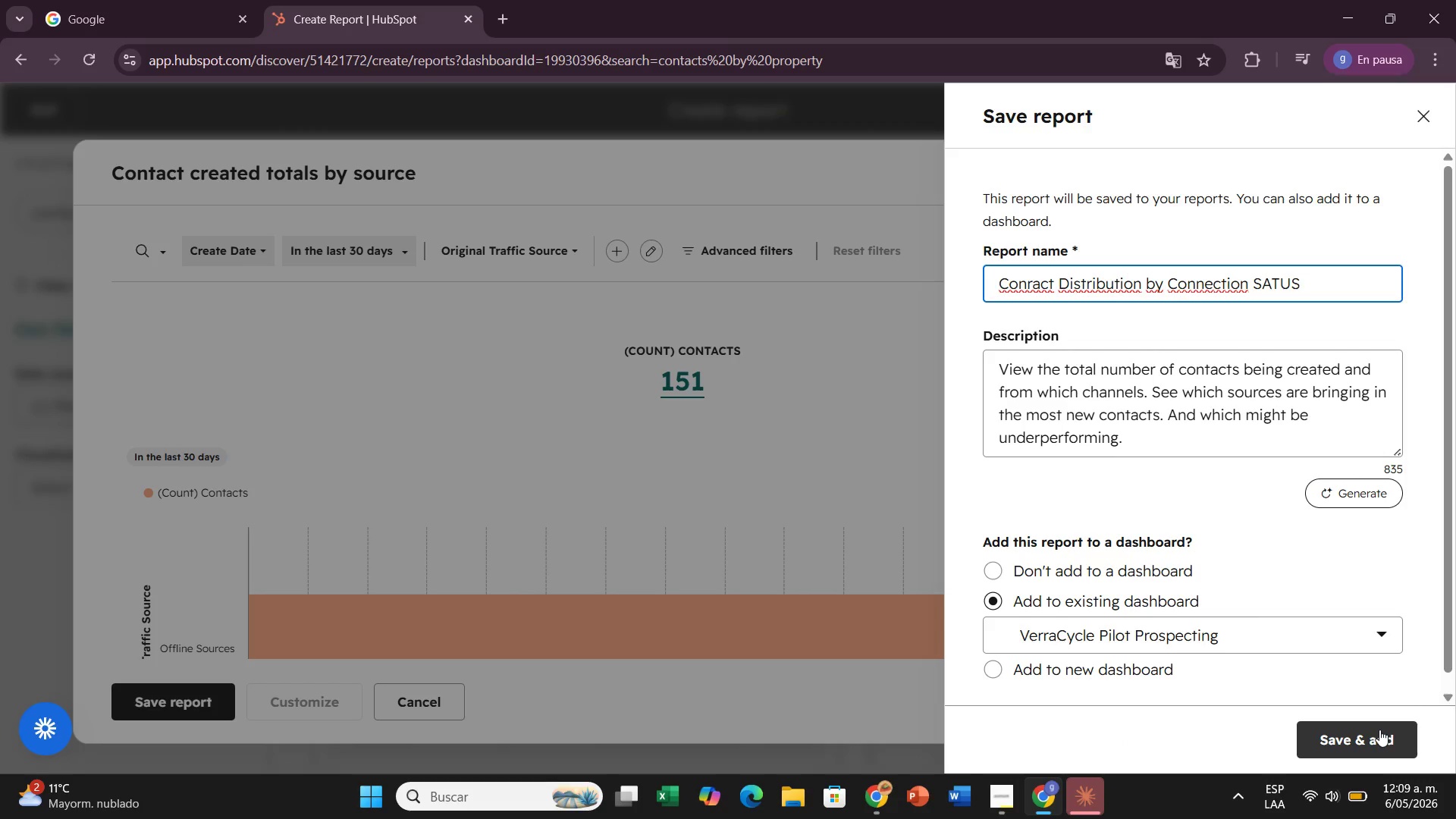 
wait(6.3)
 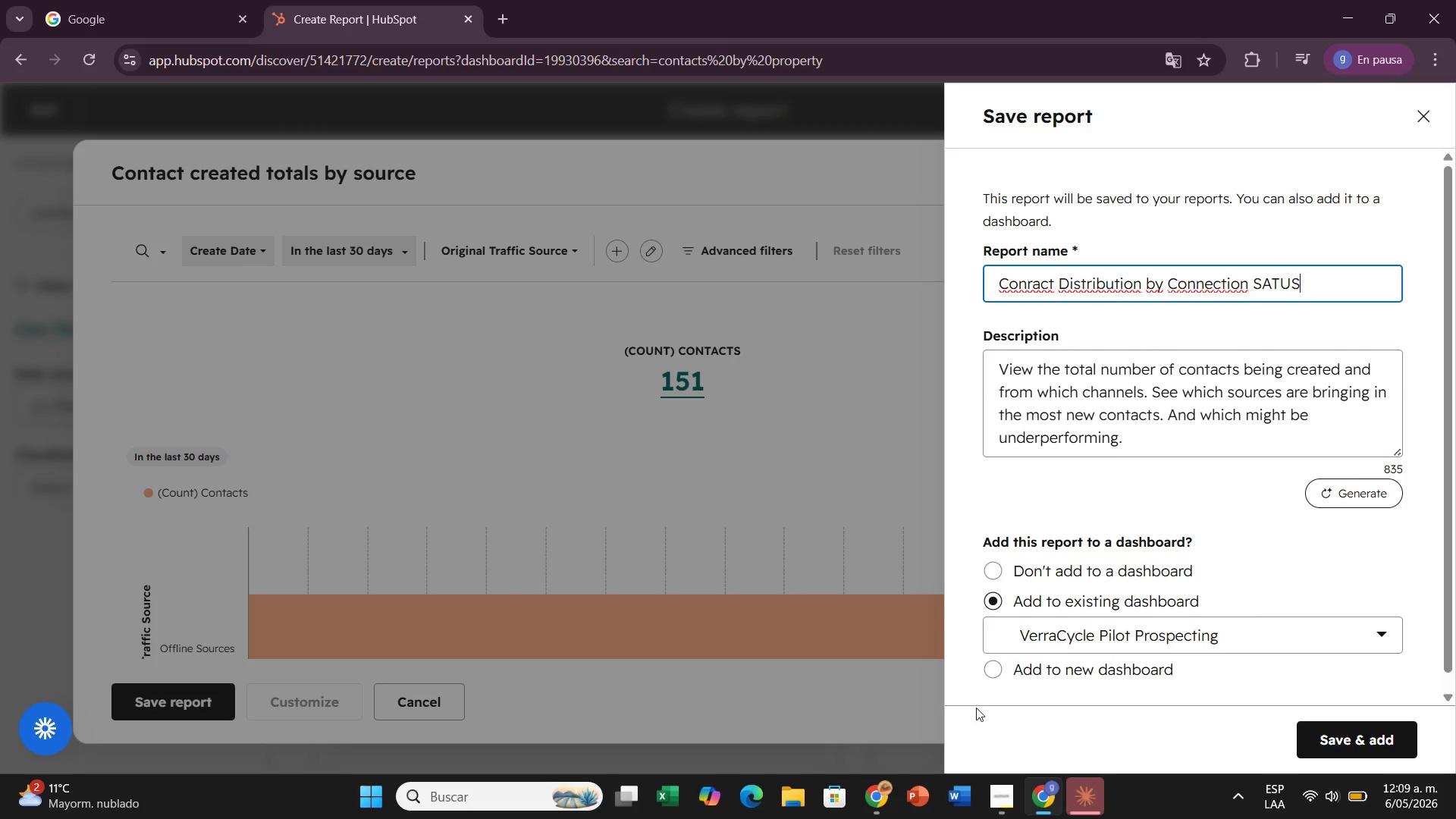 
left_click([1329, 493])
 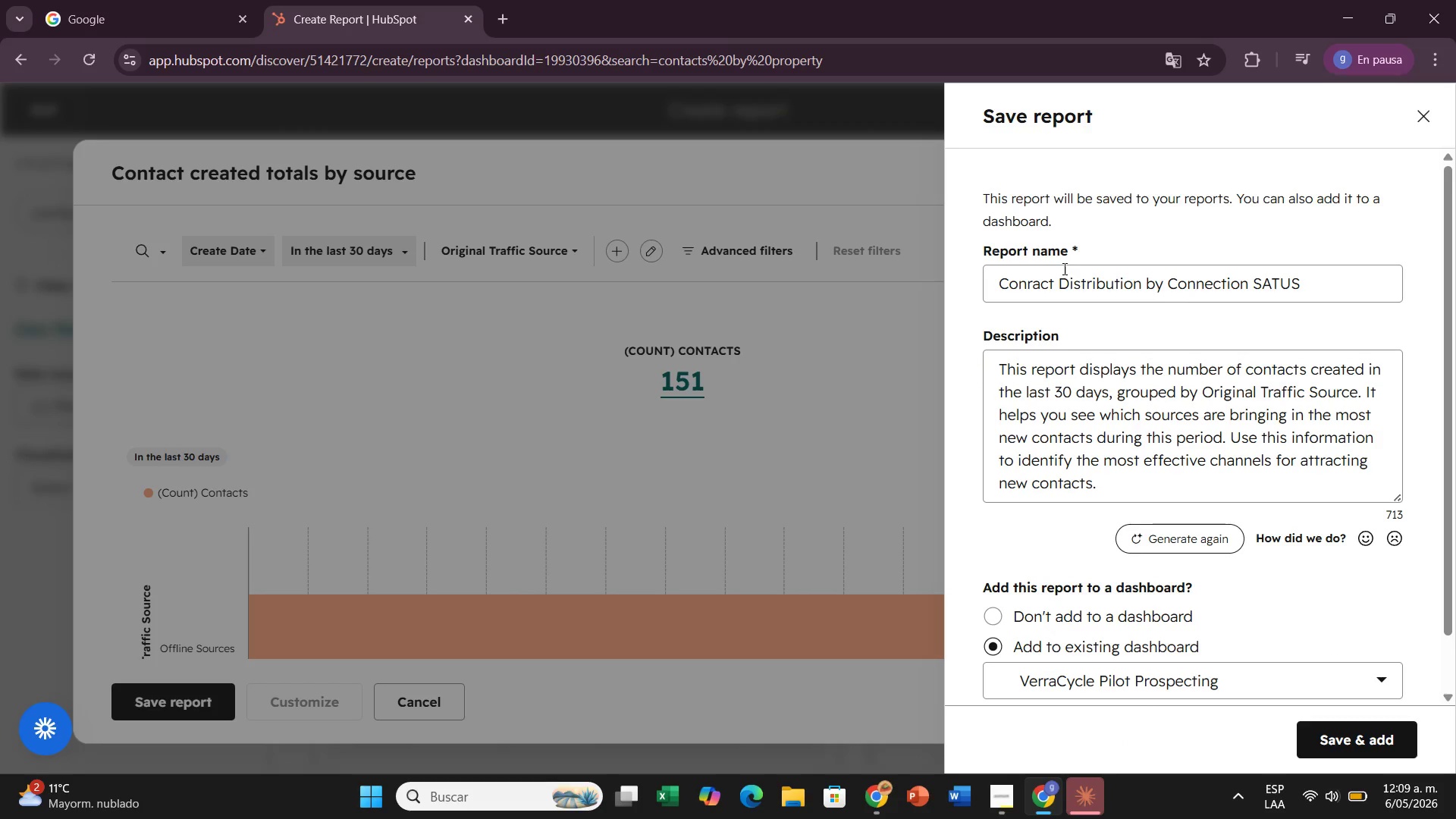 
left_click([1031, 283])
 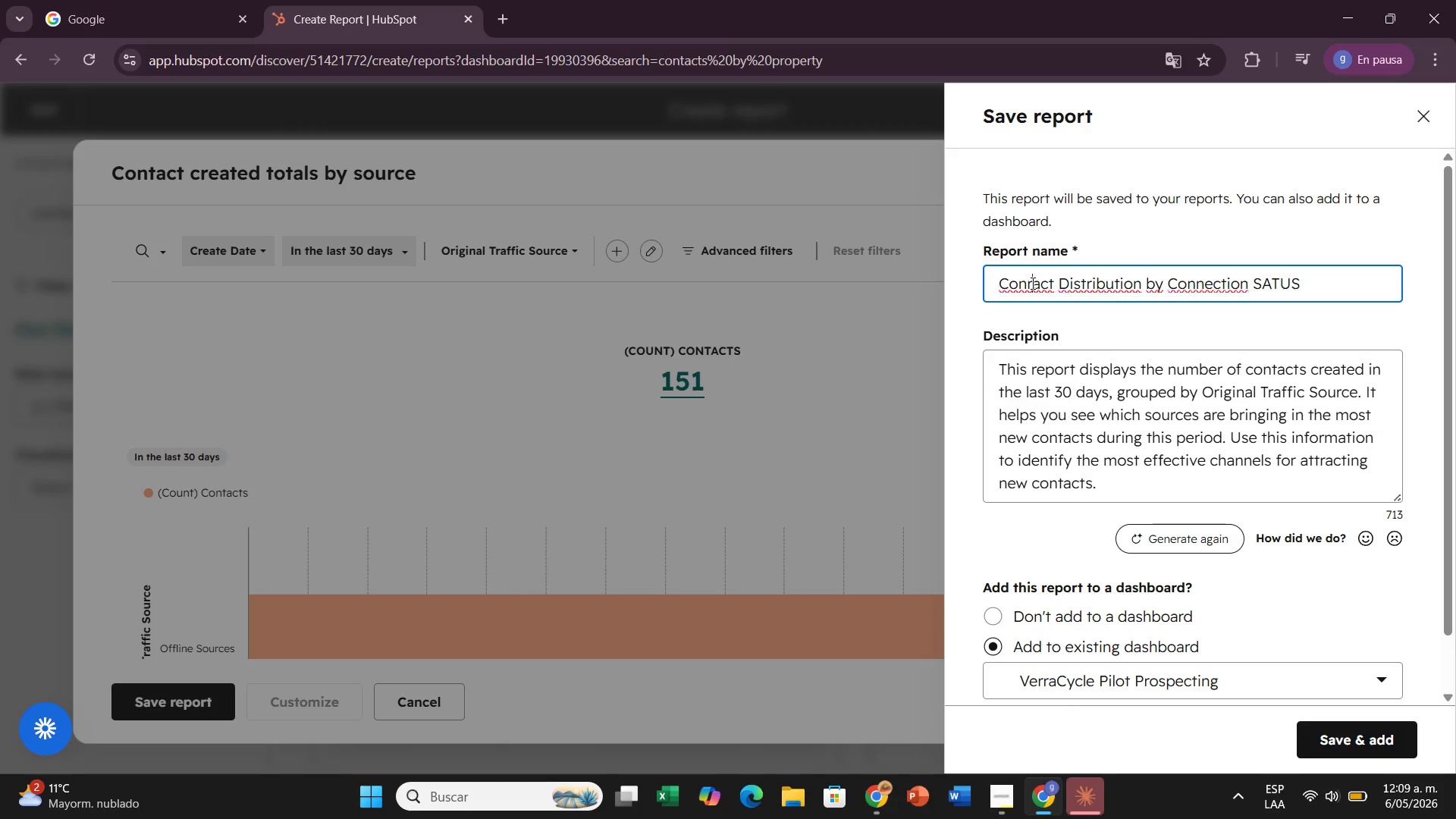 
key(Backspace)
 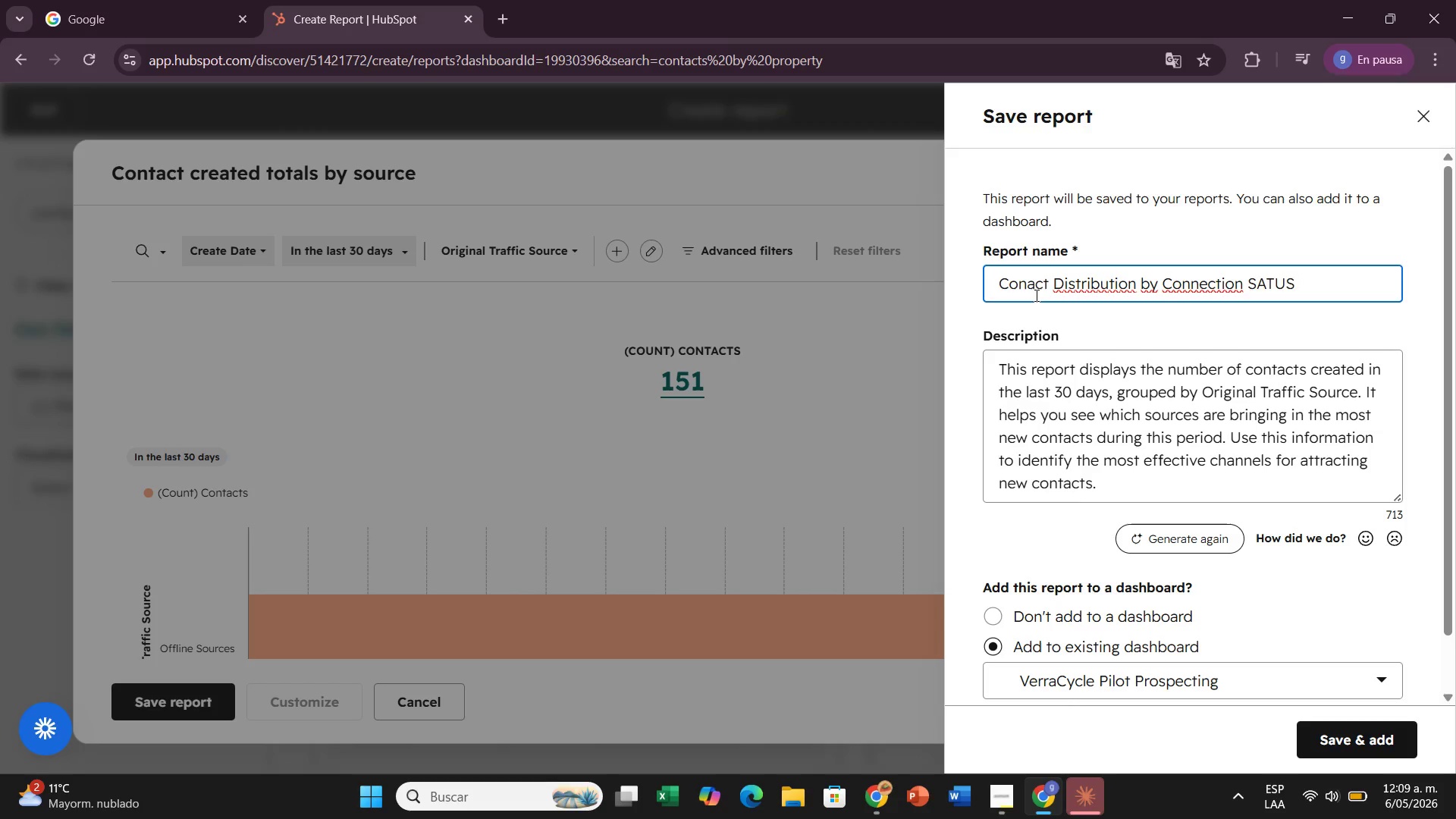 
key(T)
 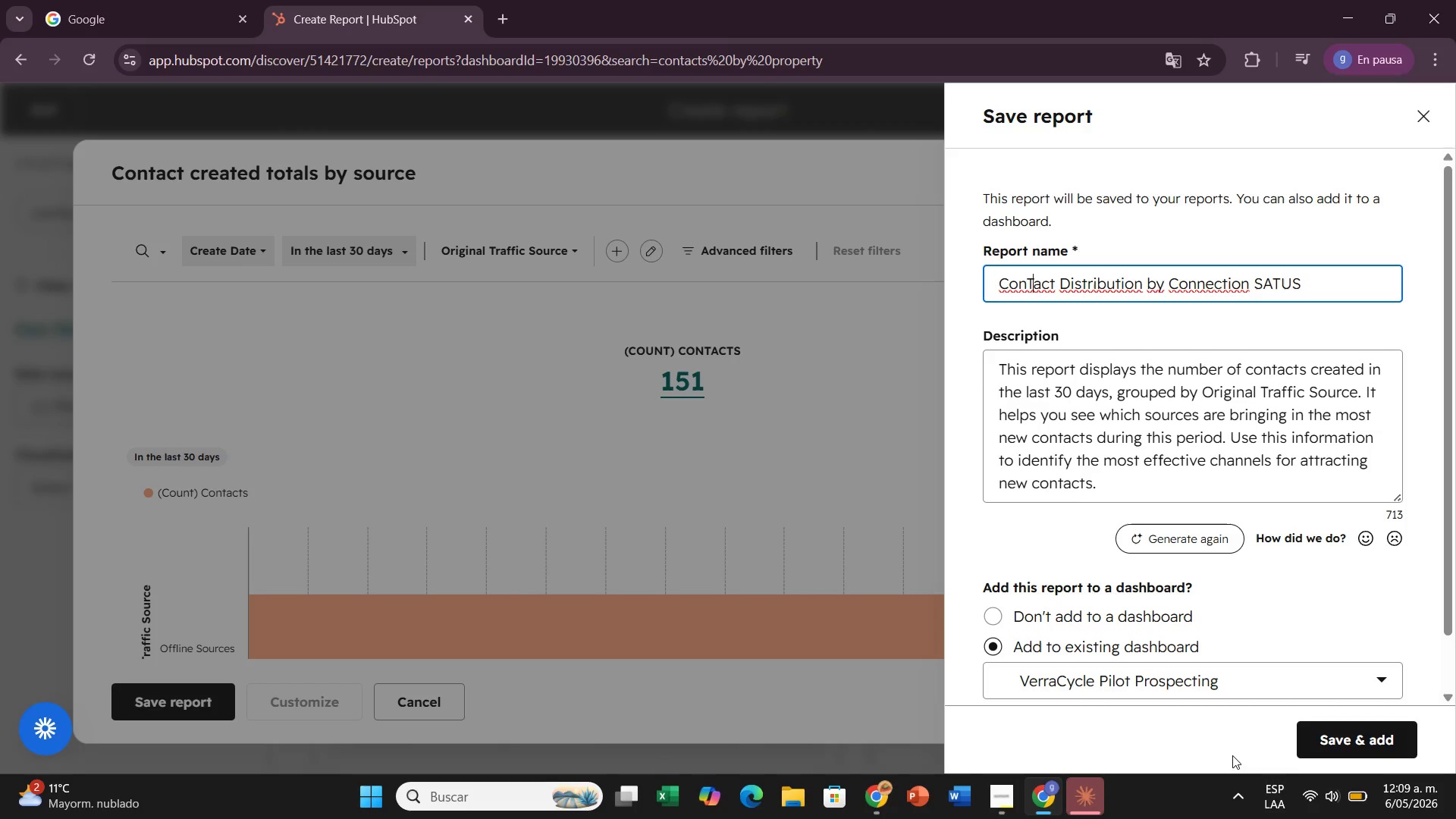 
wait(11.8)
 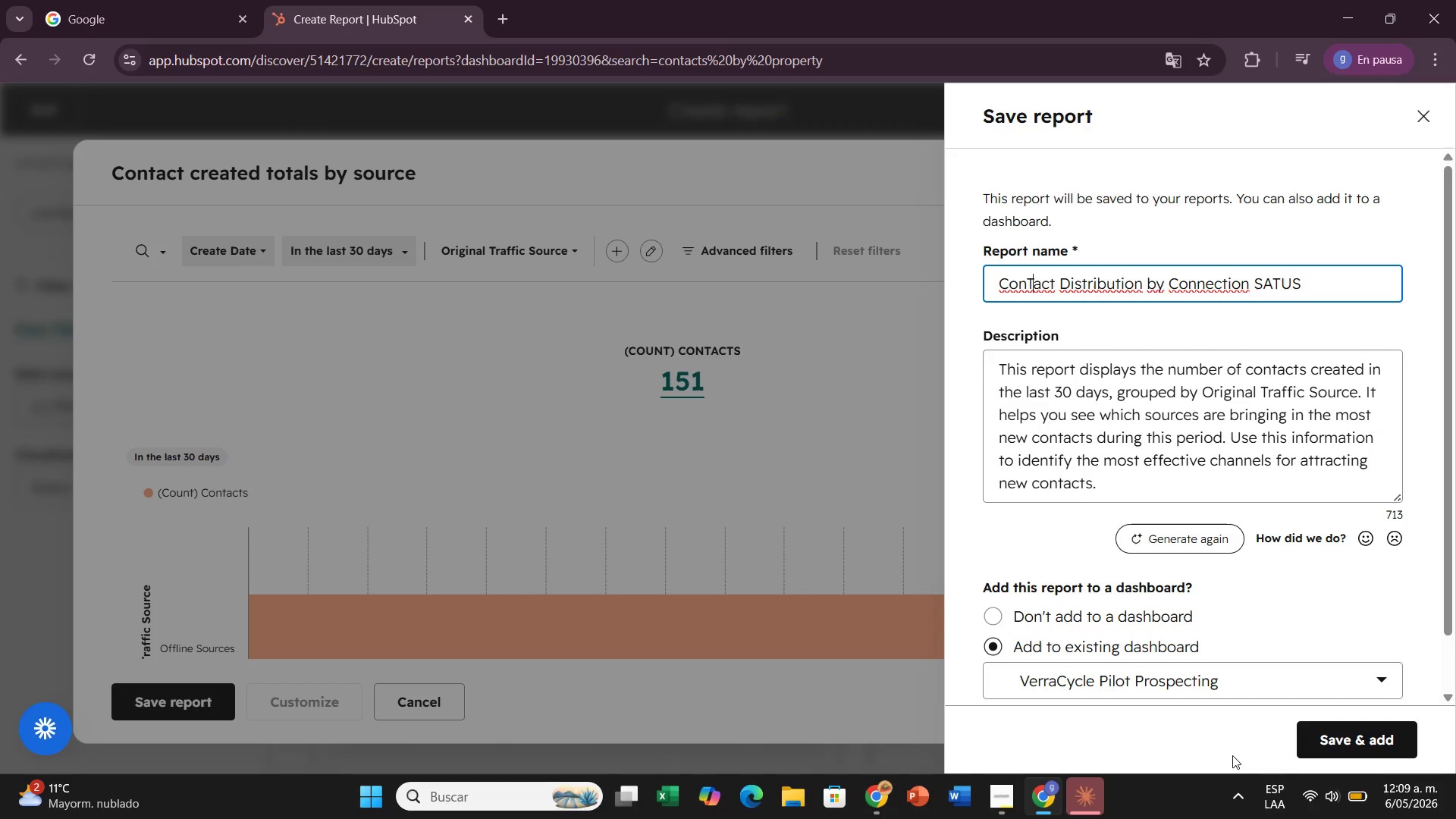 
left_click([631, 152])
 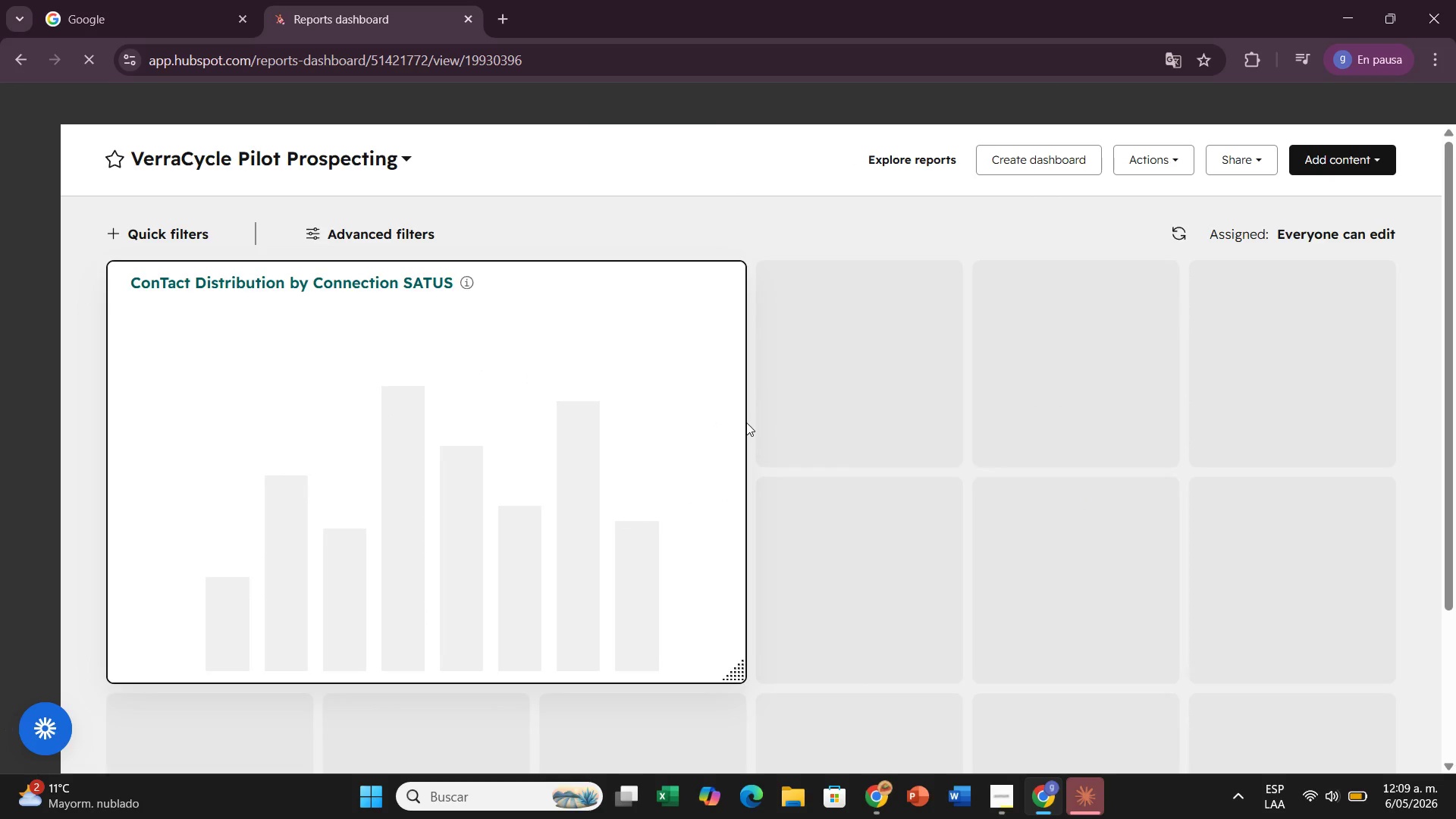 
wait(7.3)
 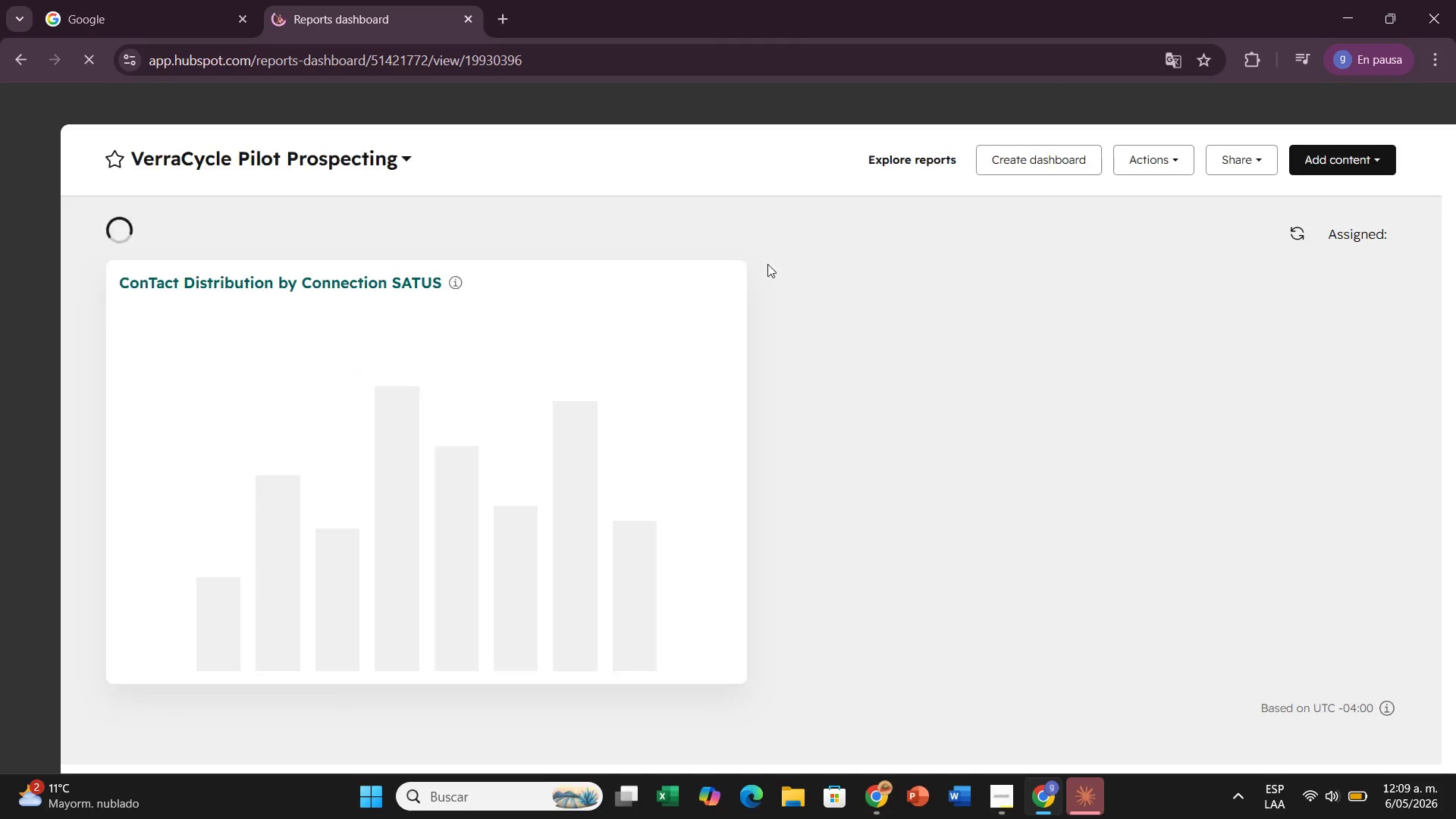 
left_click([717, 397])
 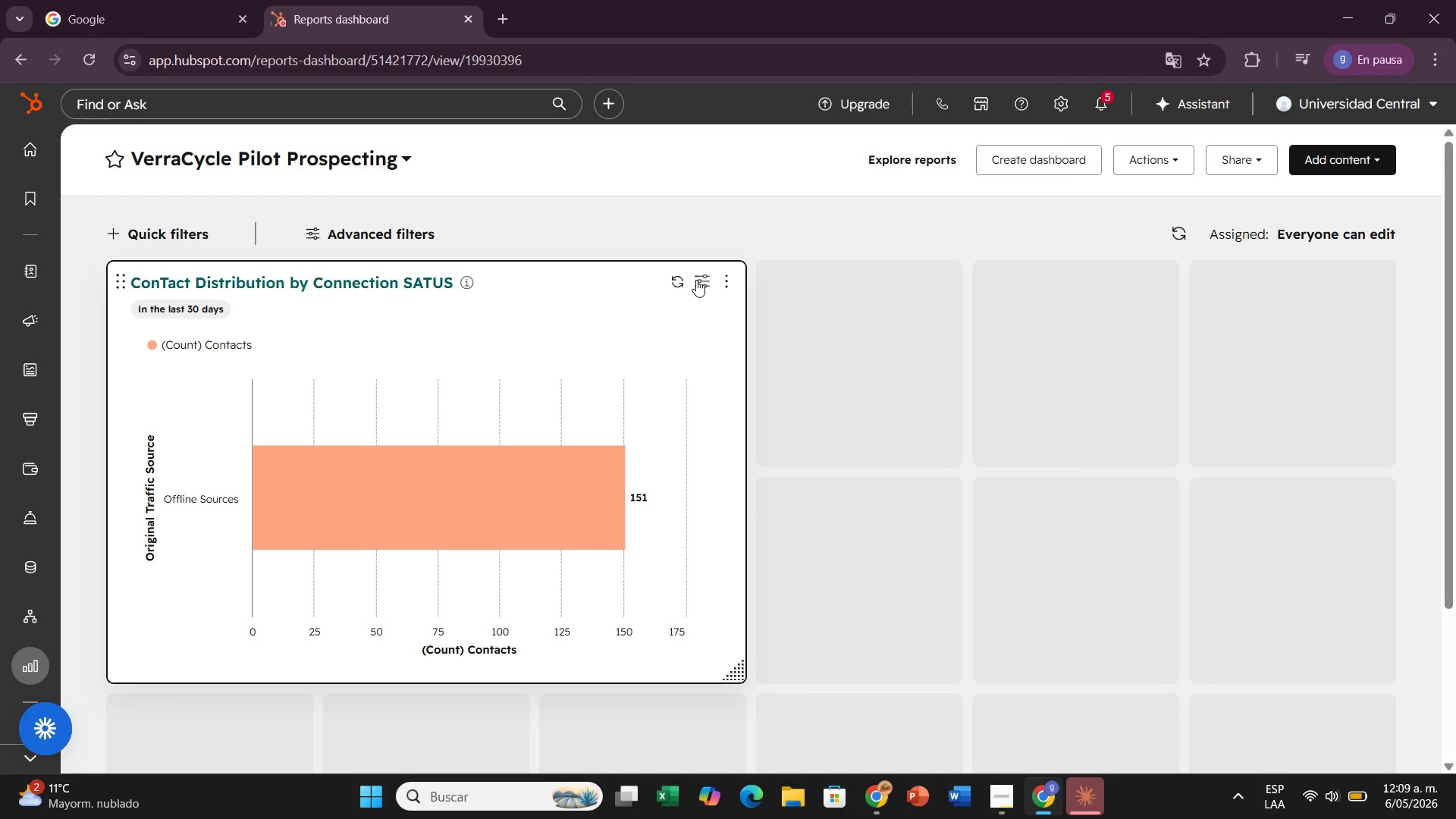 
left_click([700, 276])
 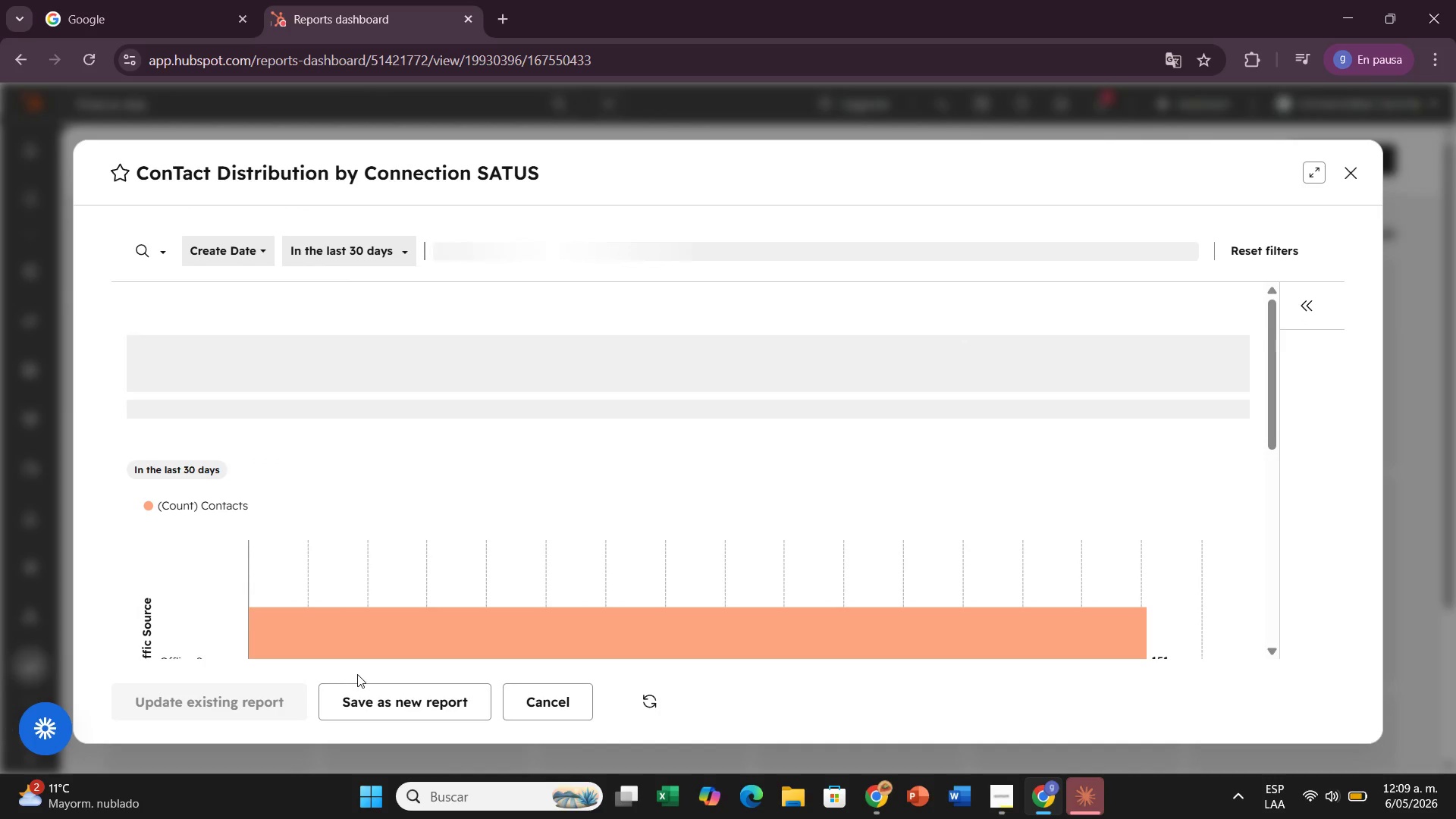 
scroll: coordinate [393, 545], scroll_direction: down, amount: 7.0
 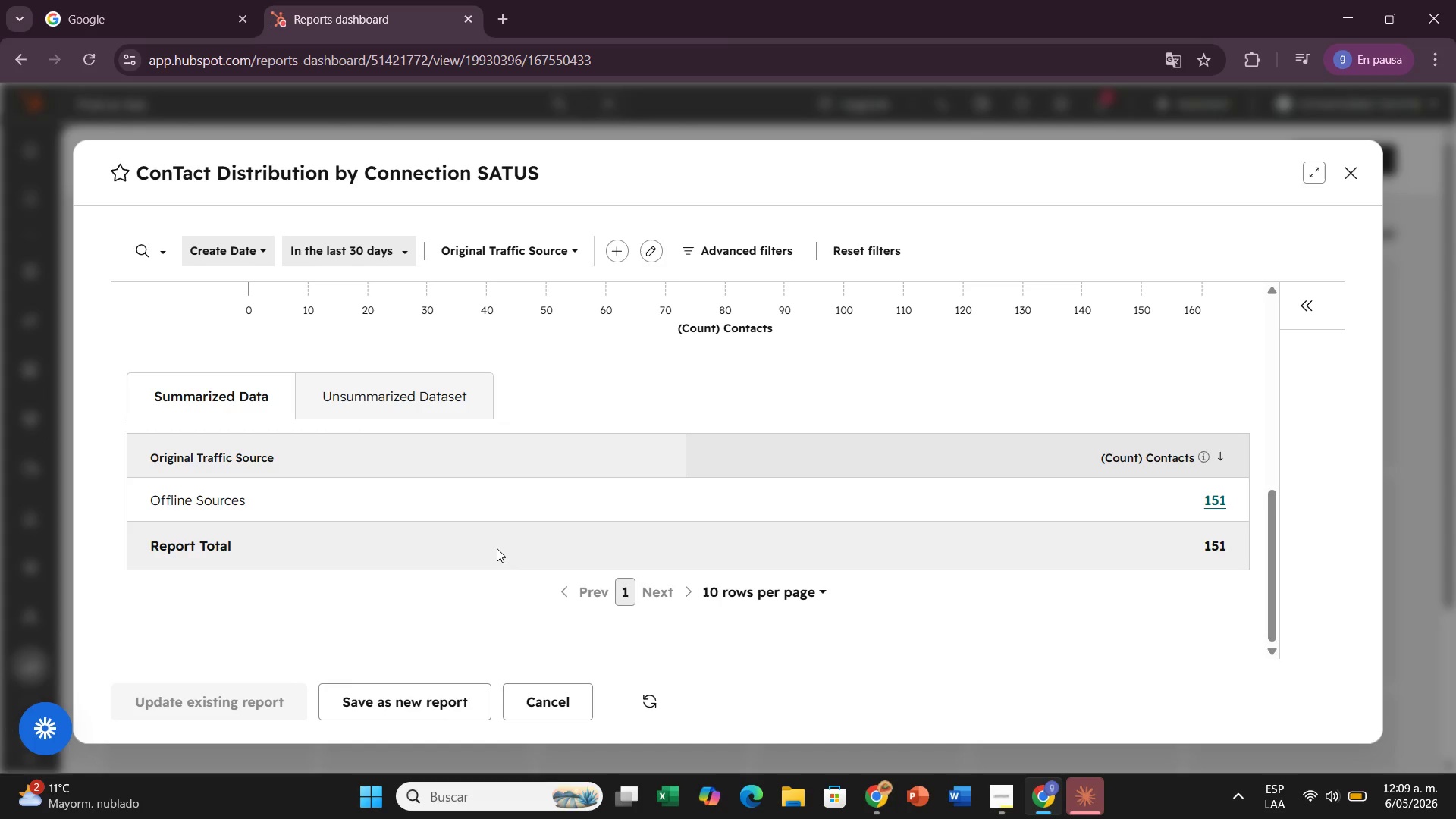 
scroll: coordinate [275, 444], scroll_direction: up, amount: 5.0
 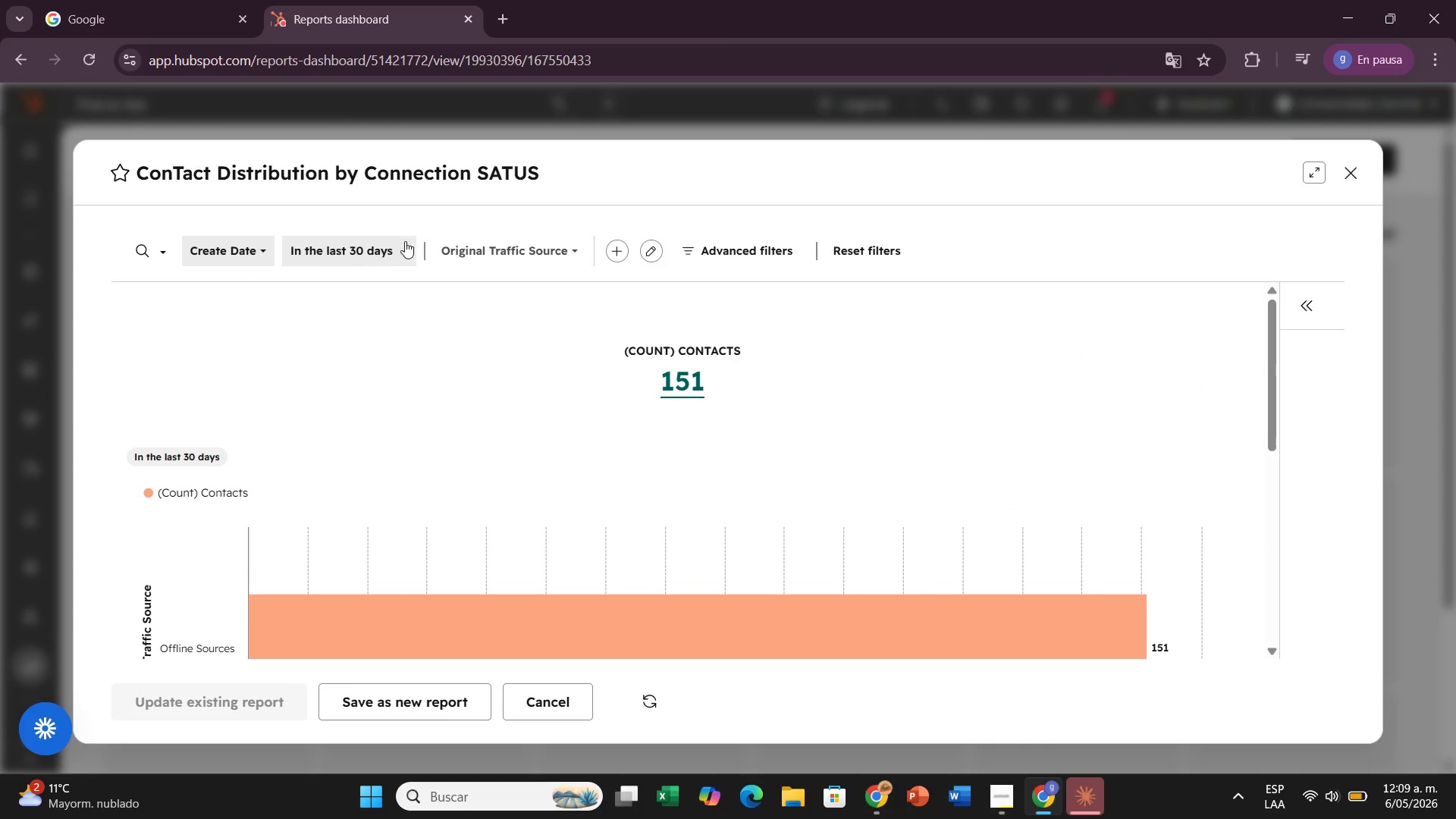 
left_click([403, 243])
 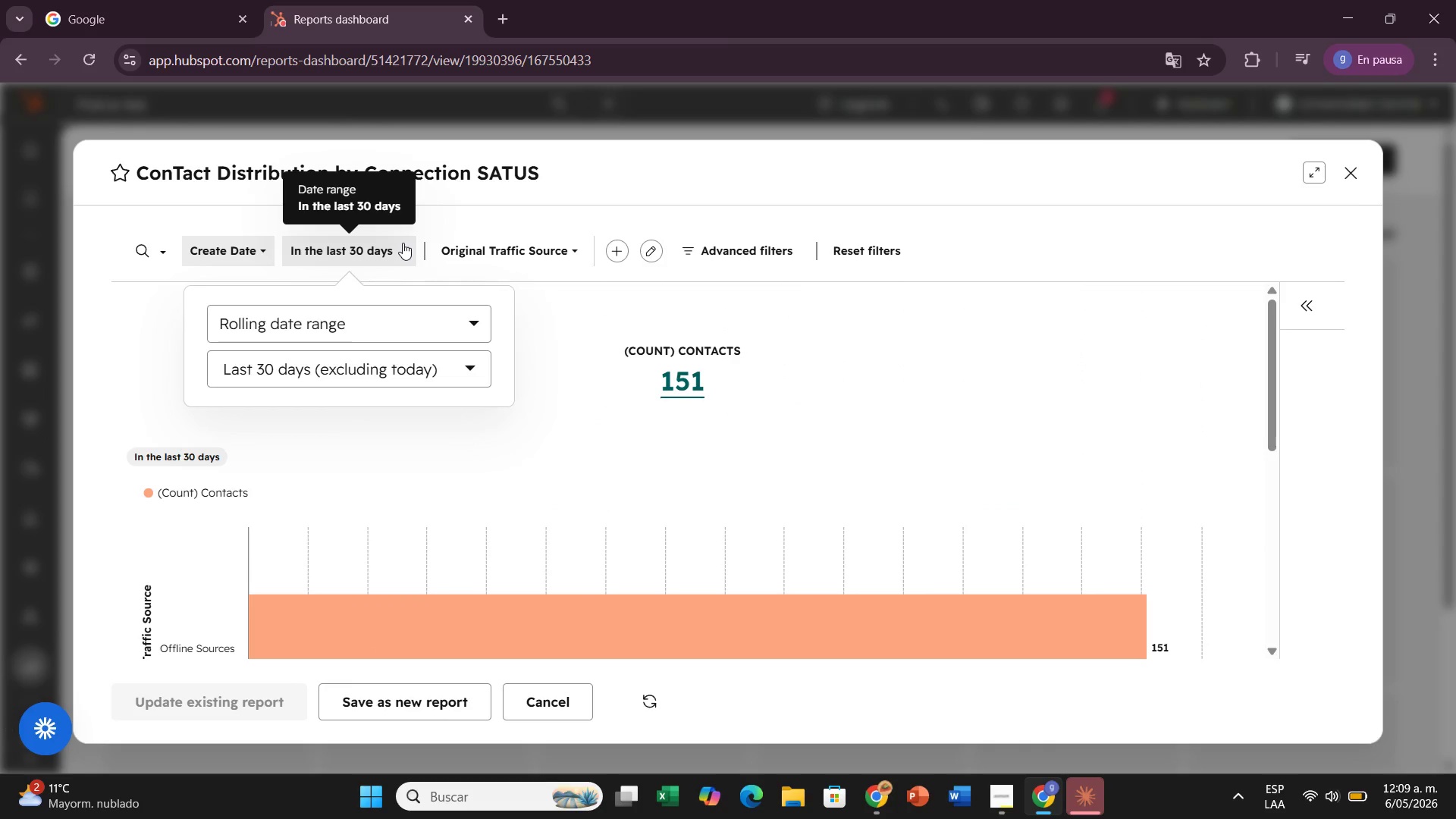 
left_click([403, 243])
 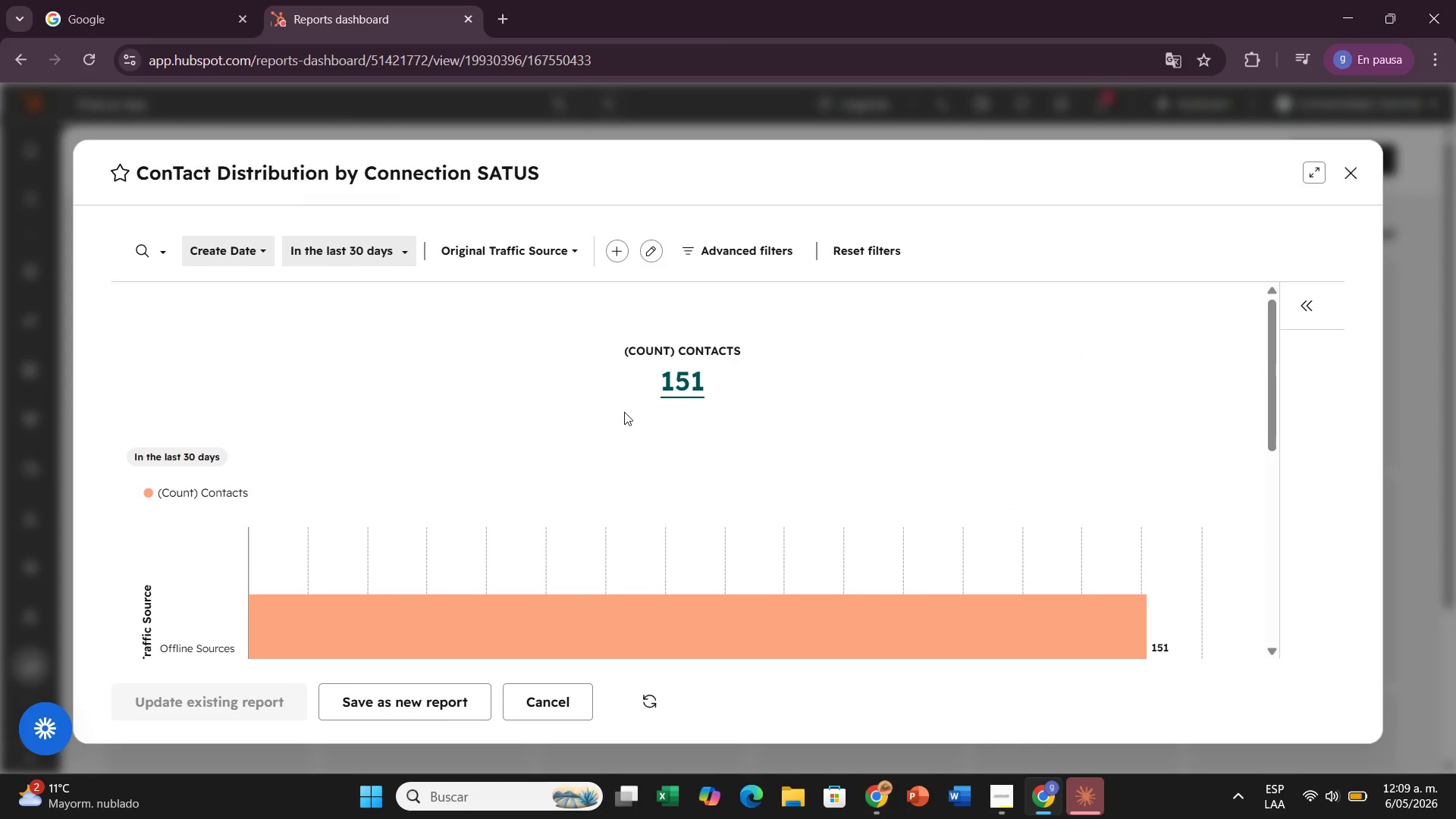 
scroll: coordinate [695, 420], scroll_direction: down, amount: 2.0
 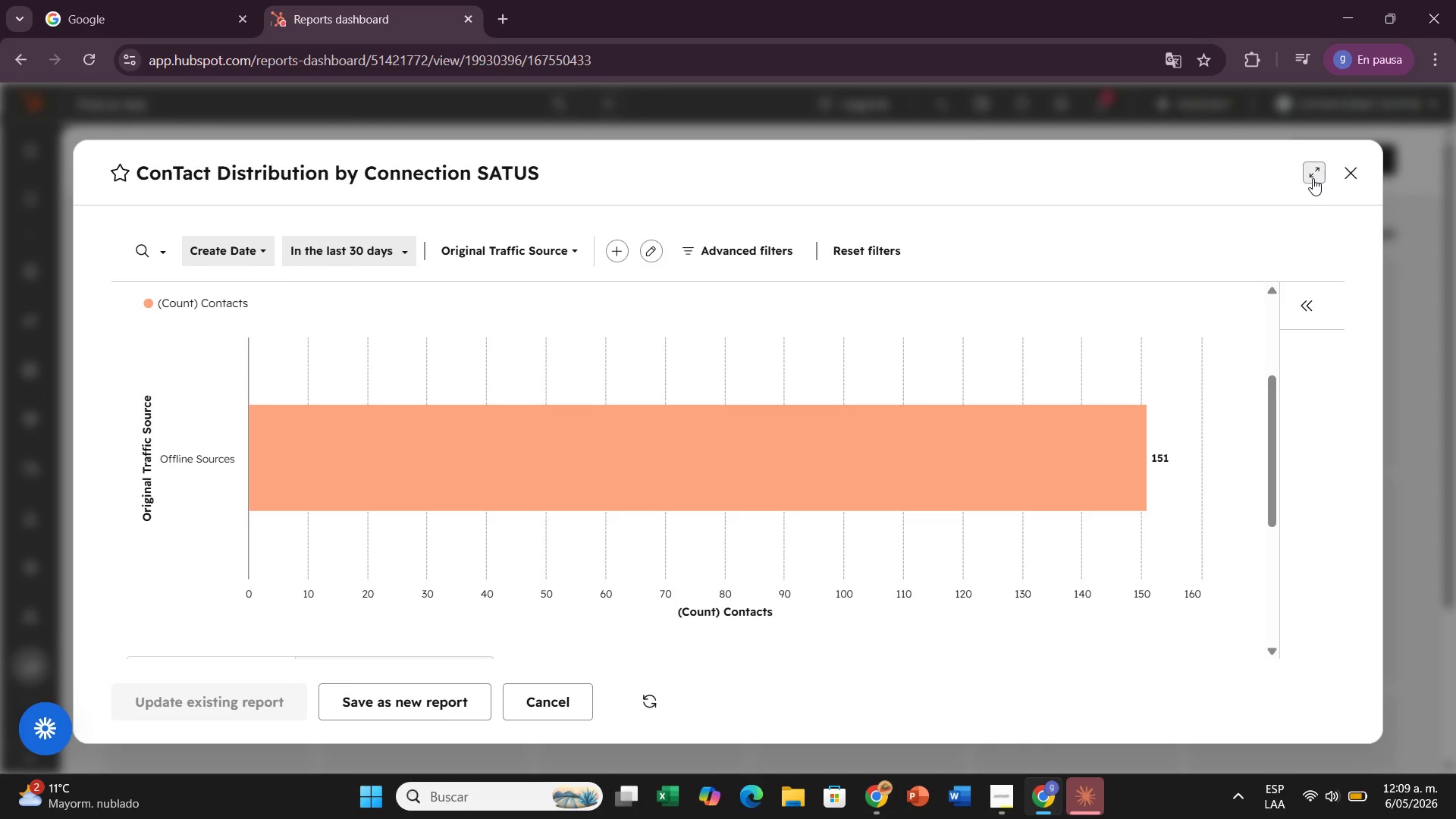 
left_click([1313, 178])
 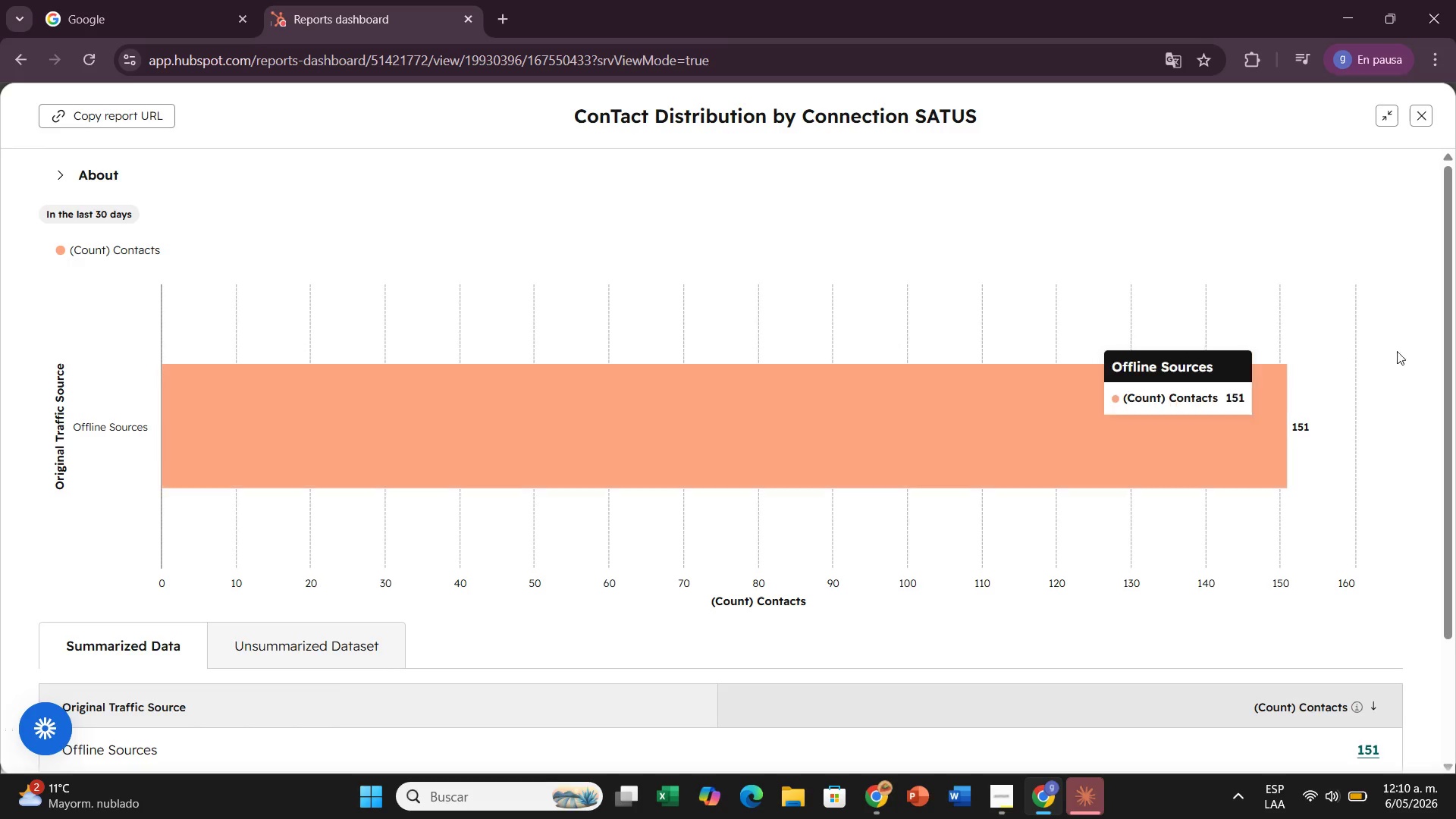 
wait(29.14)
 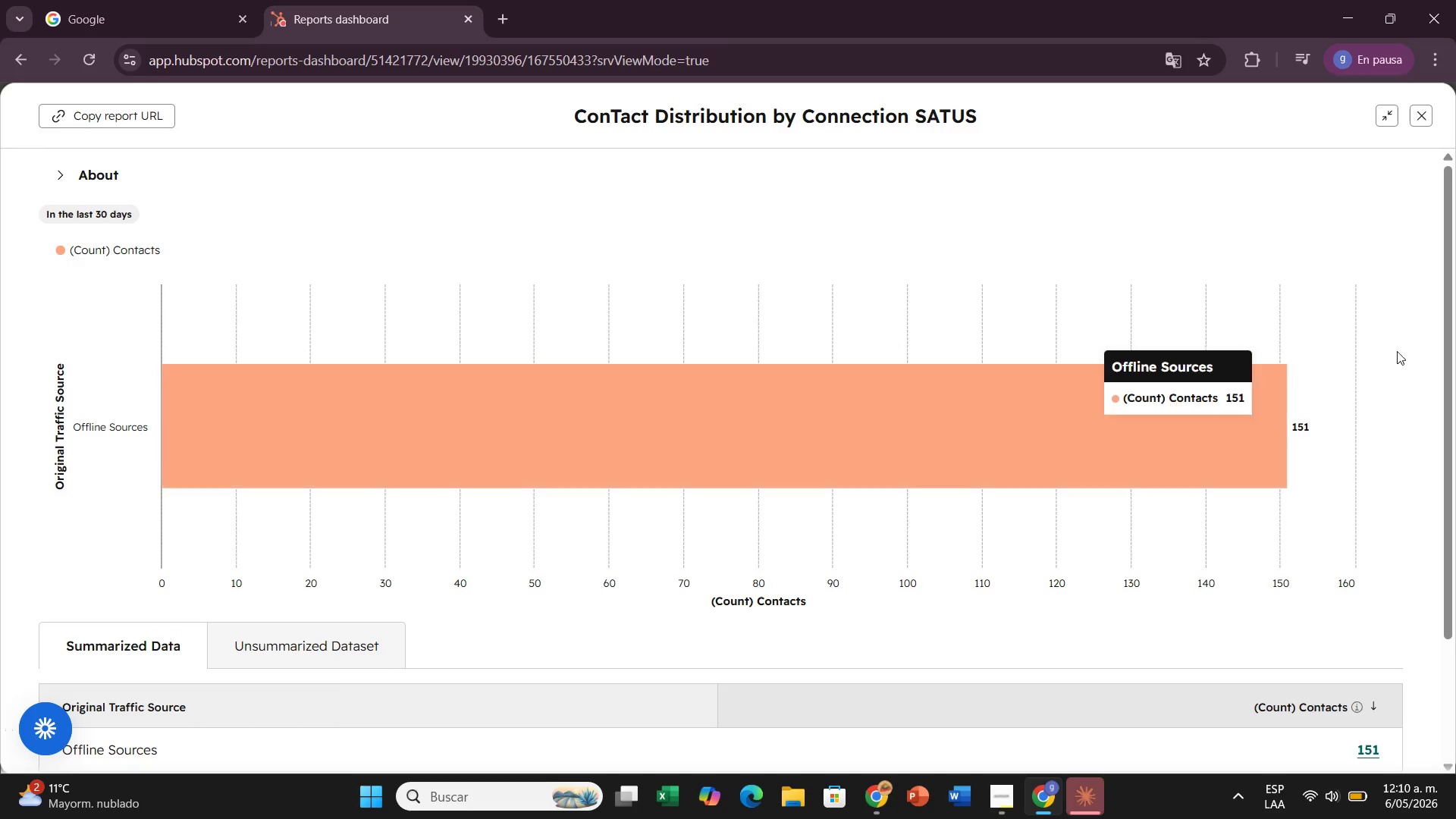 
scroll: coordinate [1333, 603], scroll_direction: down, amount: 4.0
 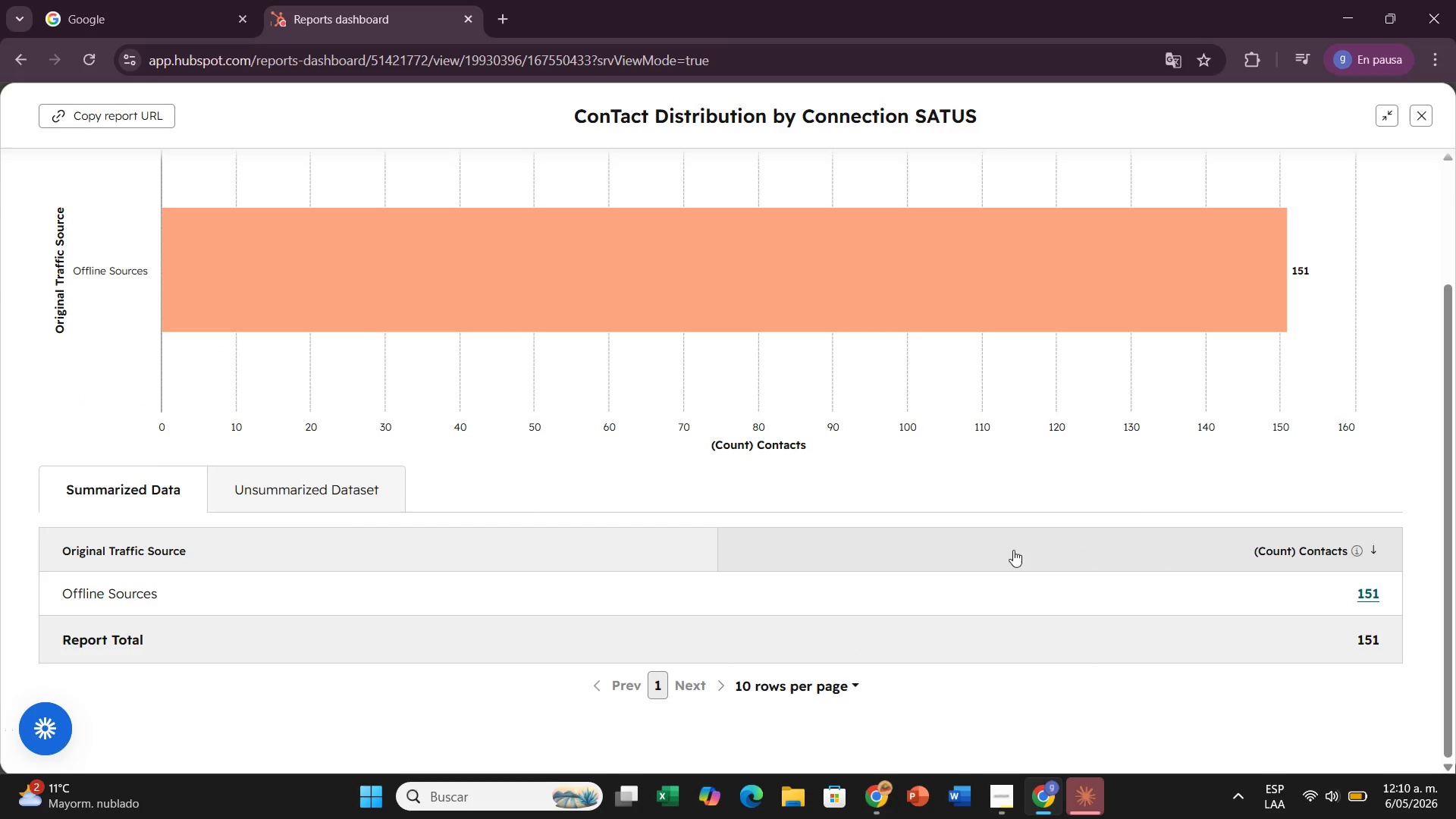 
scroll: coordinate [618, 707], scroll_direction: up, amount: 4.0
 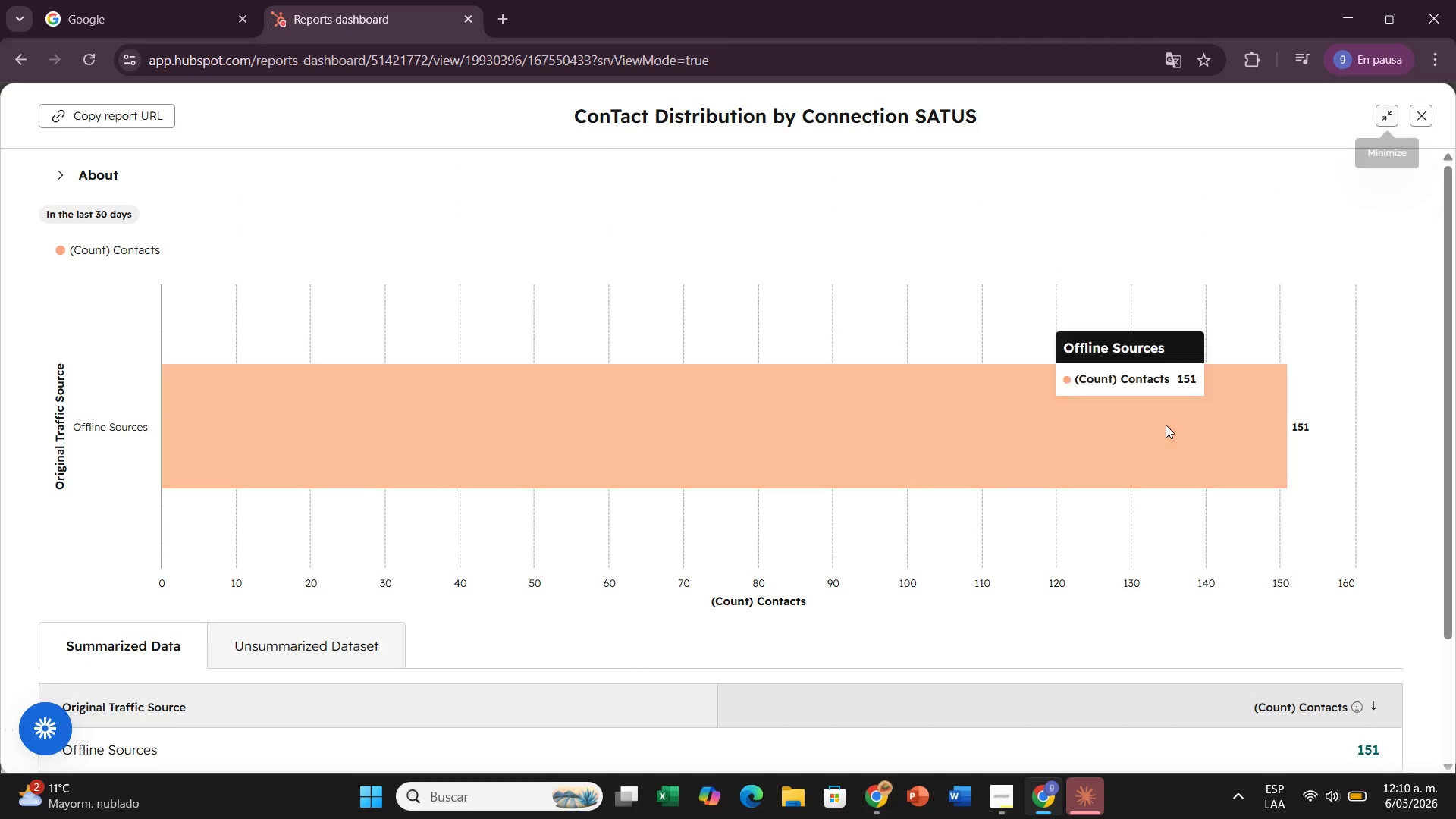 
left_click([1166, 394])
 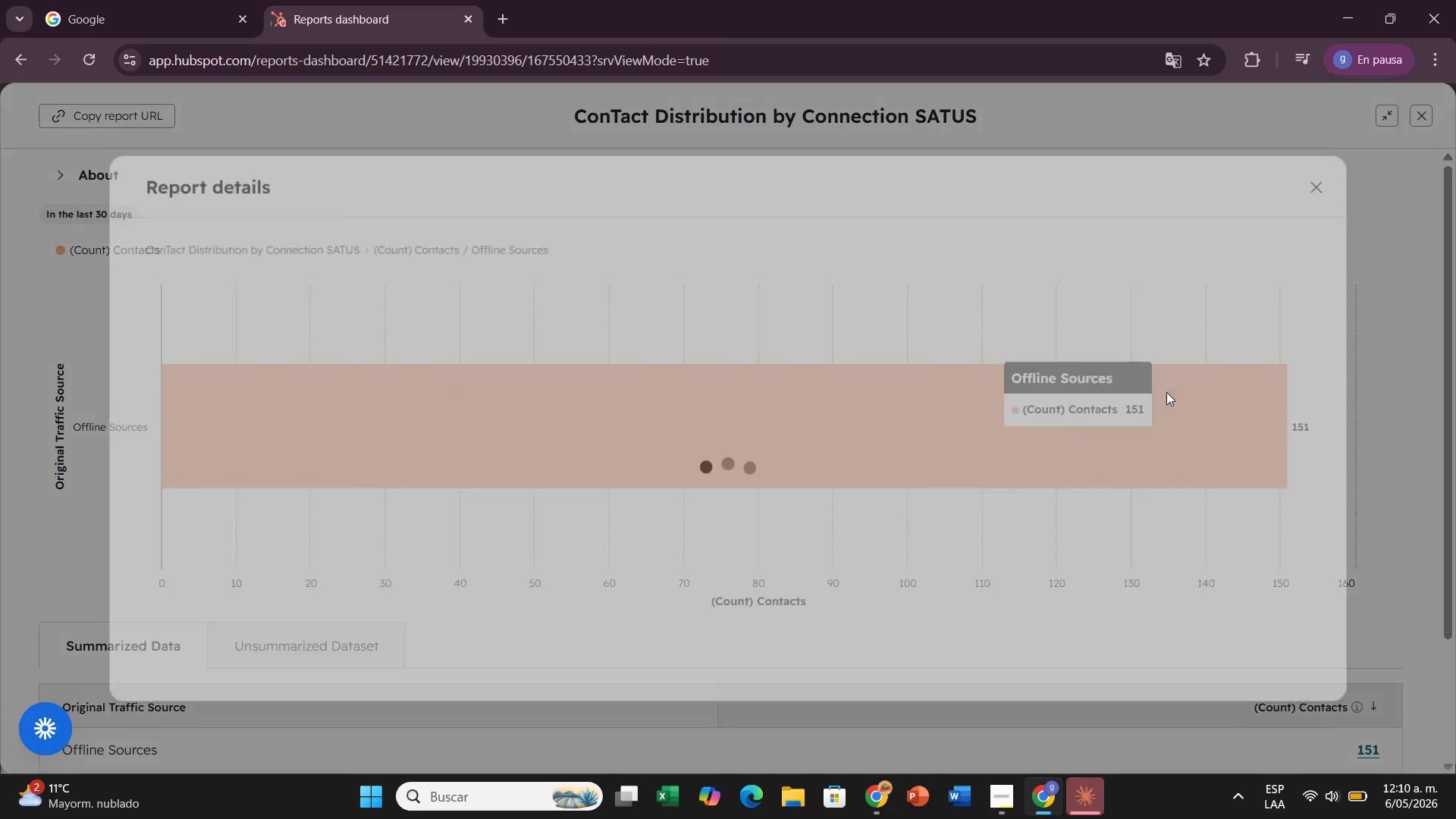 
right_click([1166, 392])
 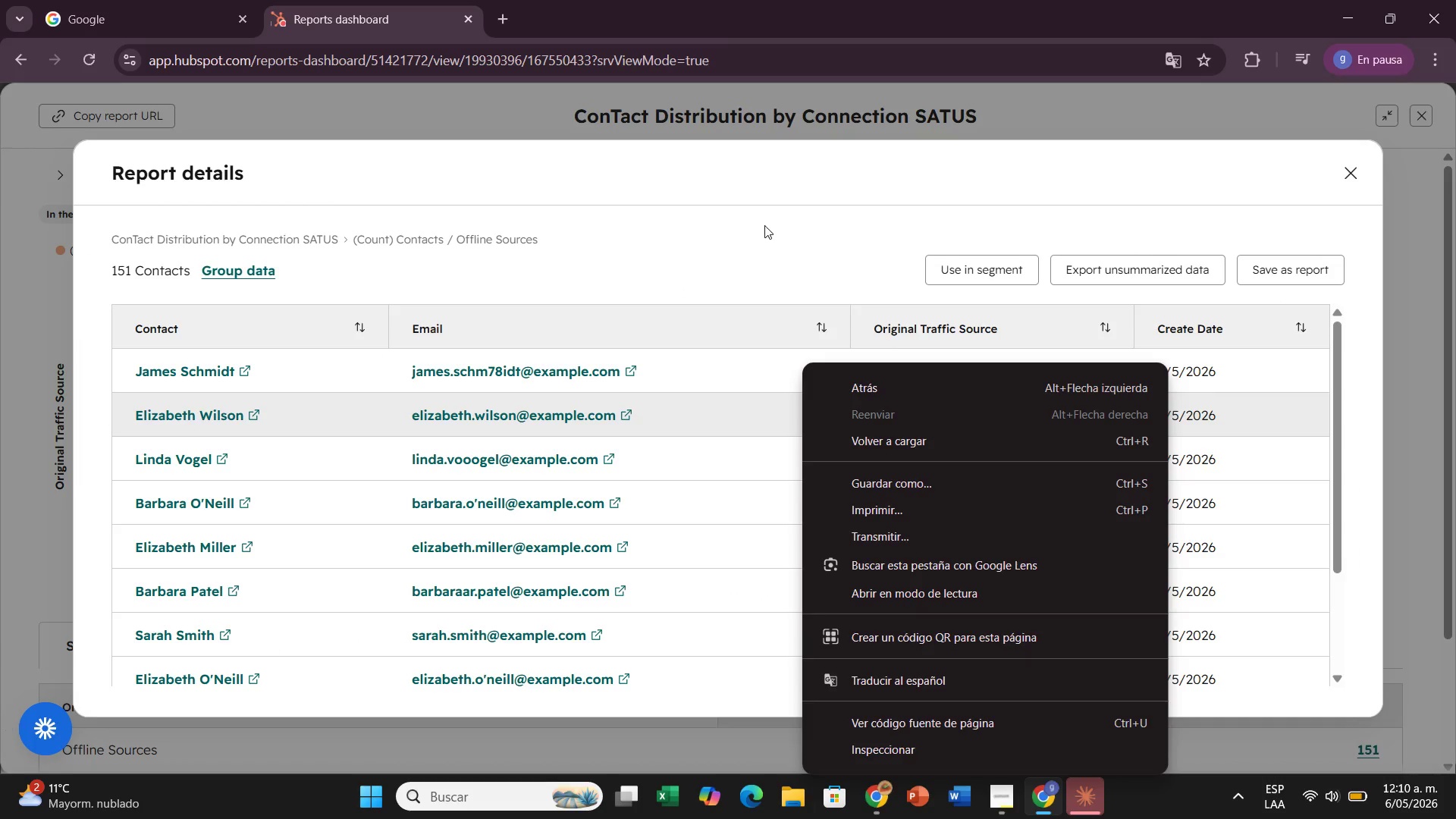 
left_click([764, 225])
 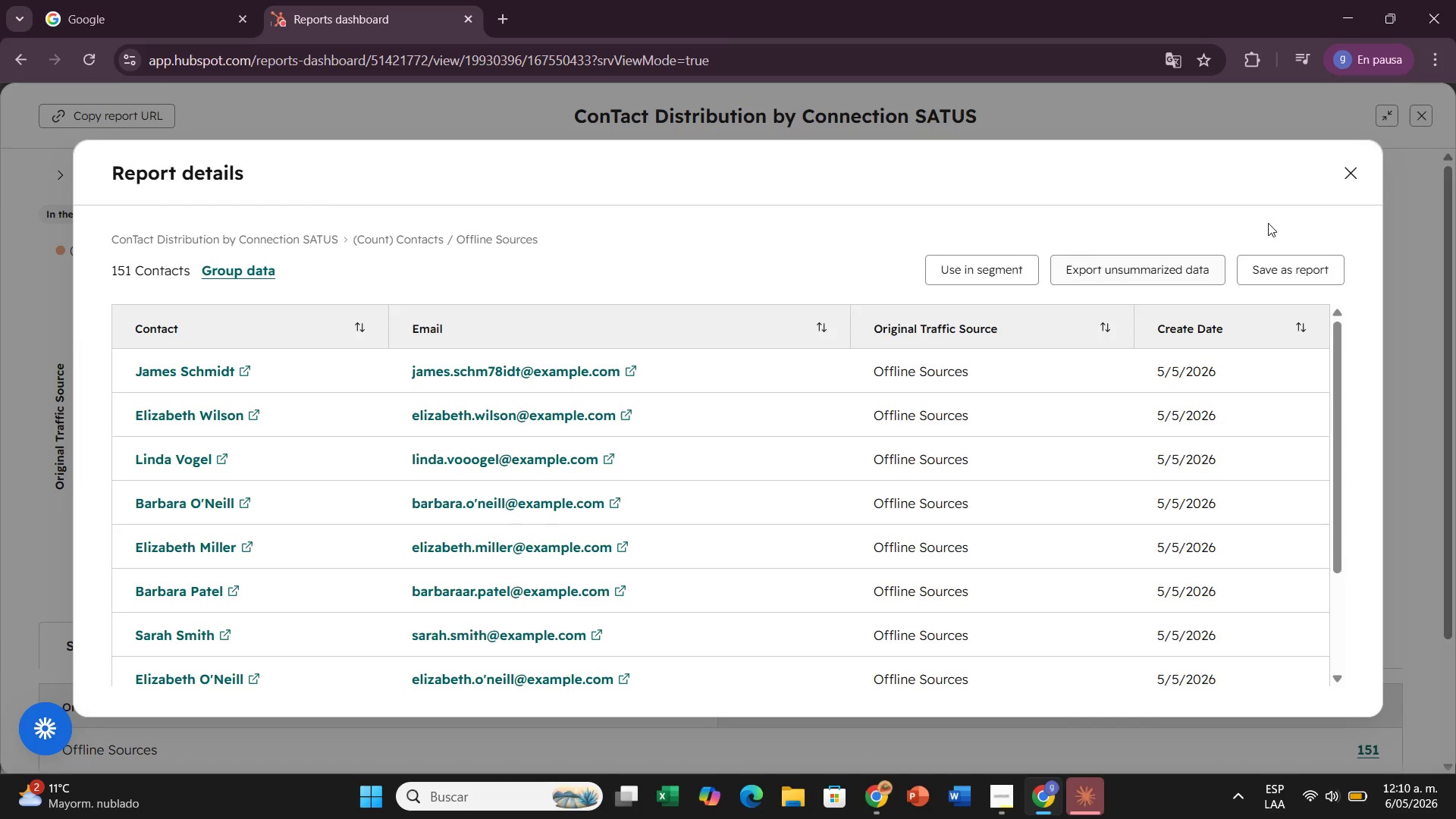 
left_click([1359, 178])
 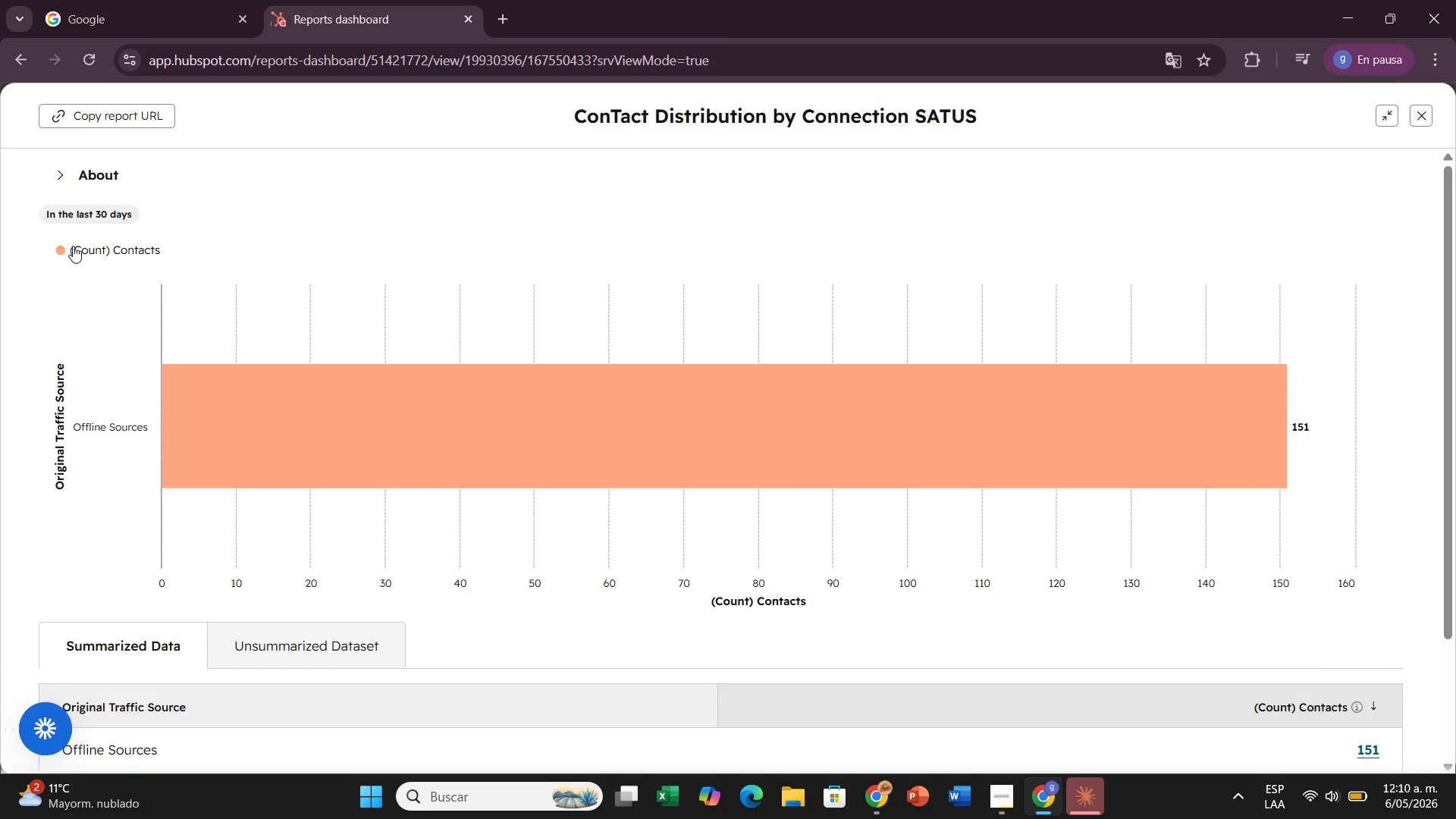 
left_click([74, 246])
 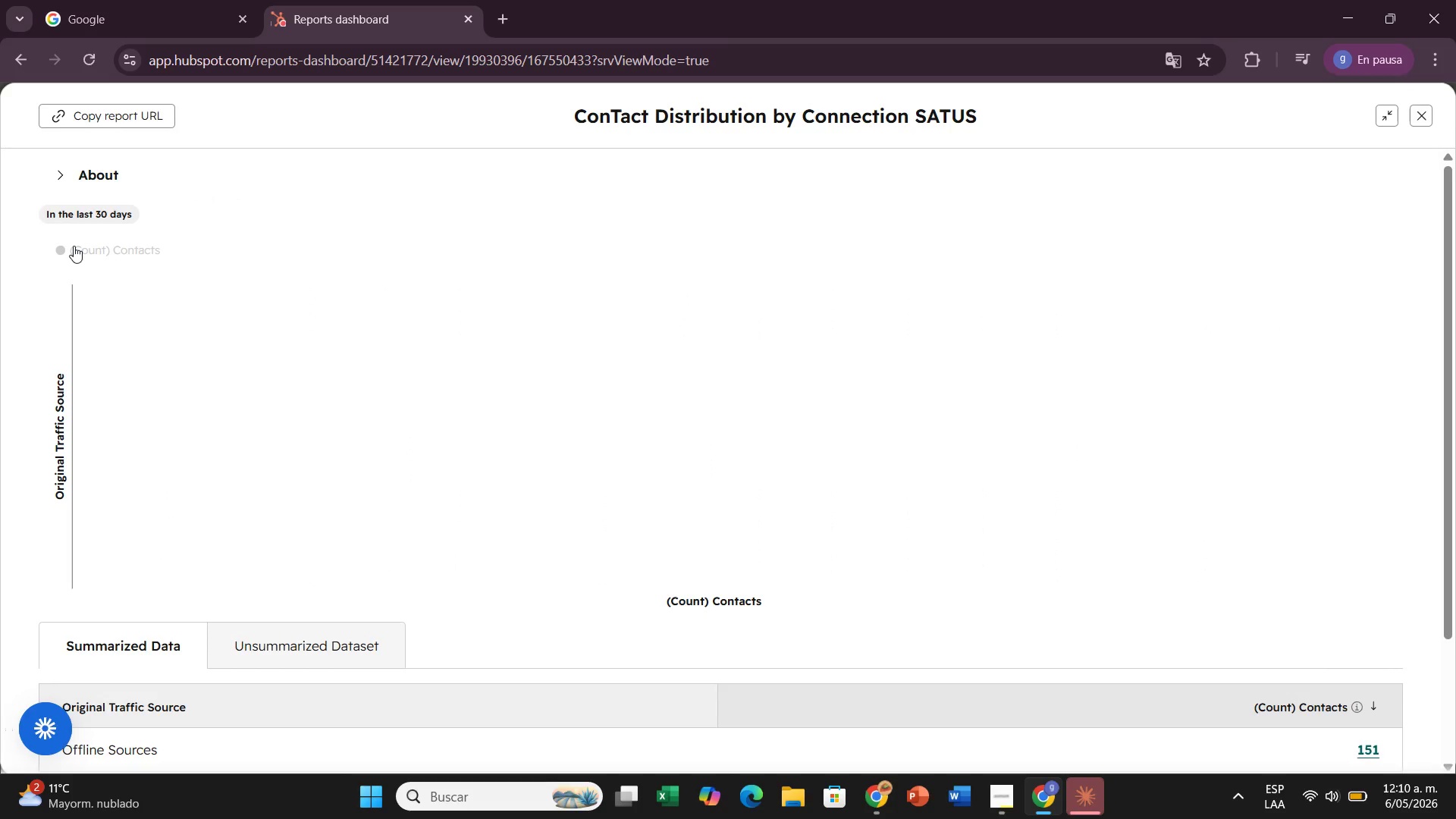 
left_click([74, 246])
 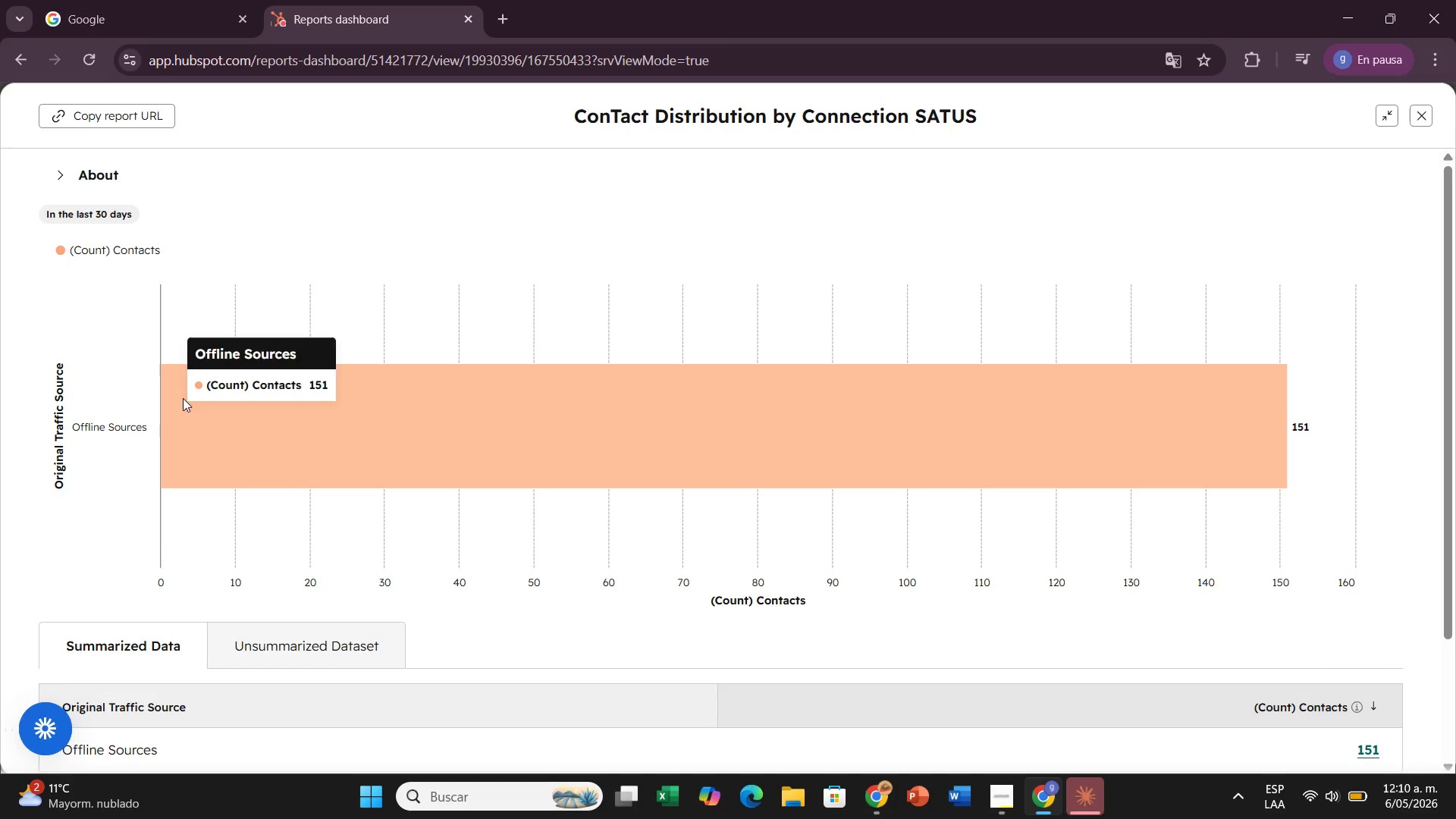 
scroll: coordinate [78, 639], scroll_direction: down, amount: 4.0
 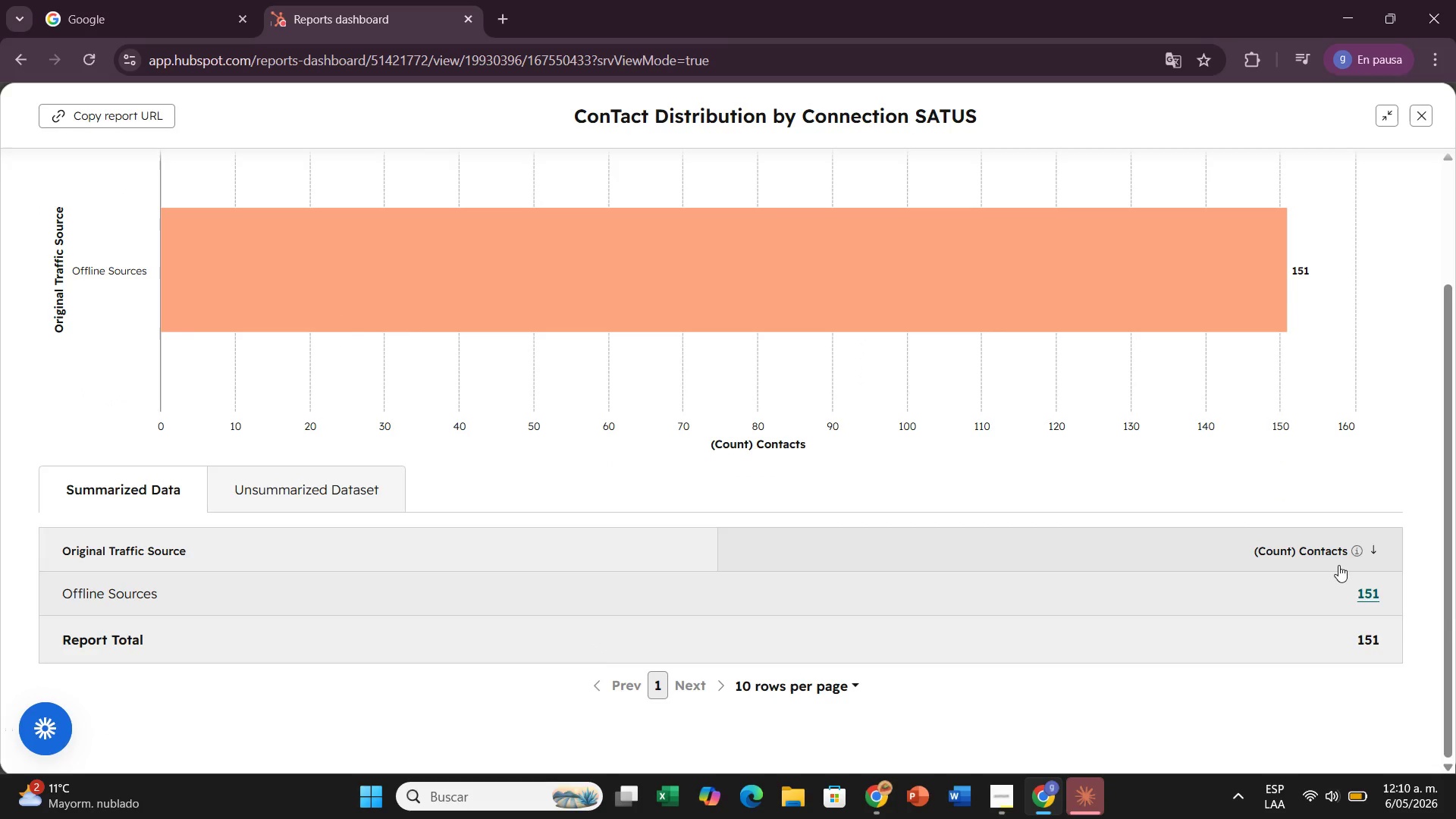 
scroll: coordinate [1089, 496], scroll_direction: up, amount: 3.0
 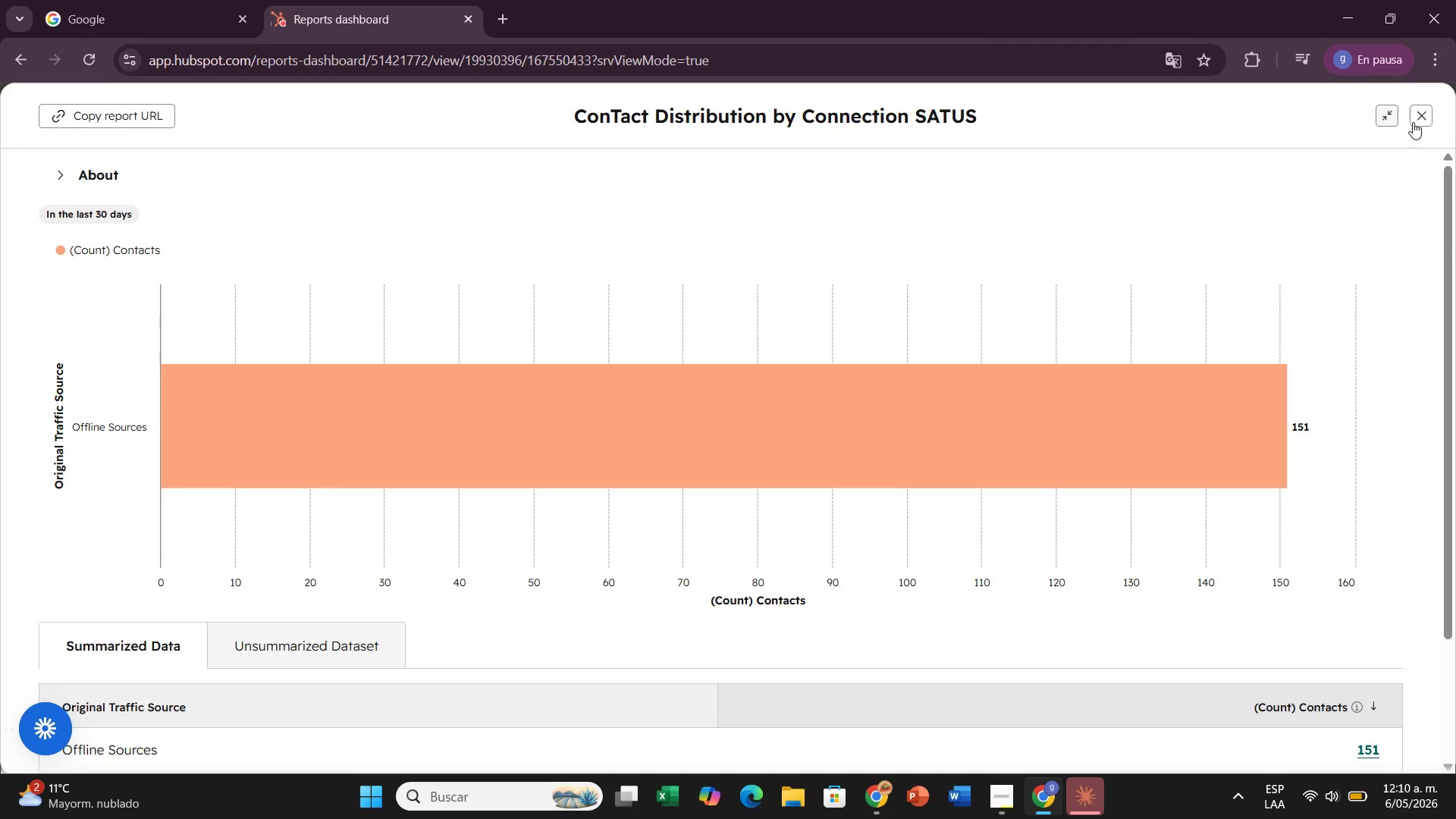 
left_click([1414, 122])
 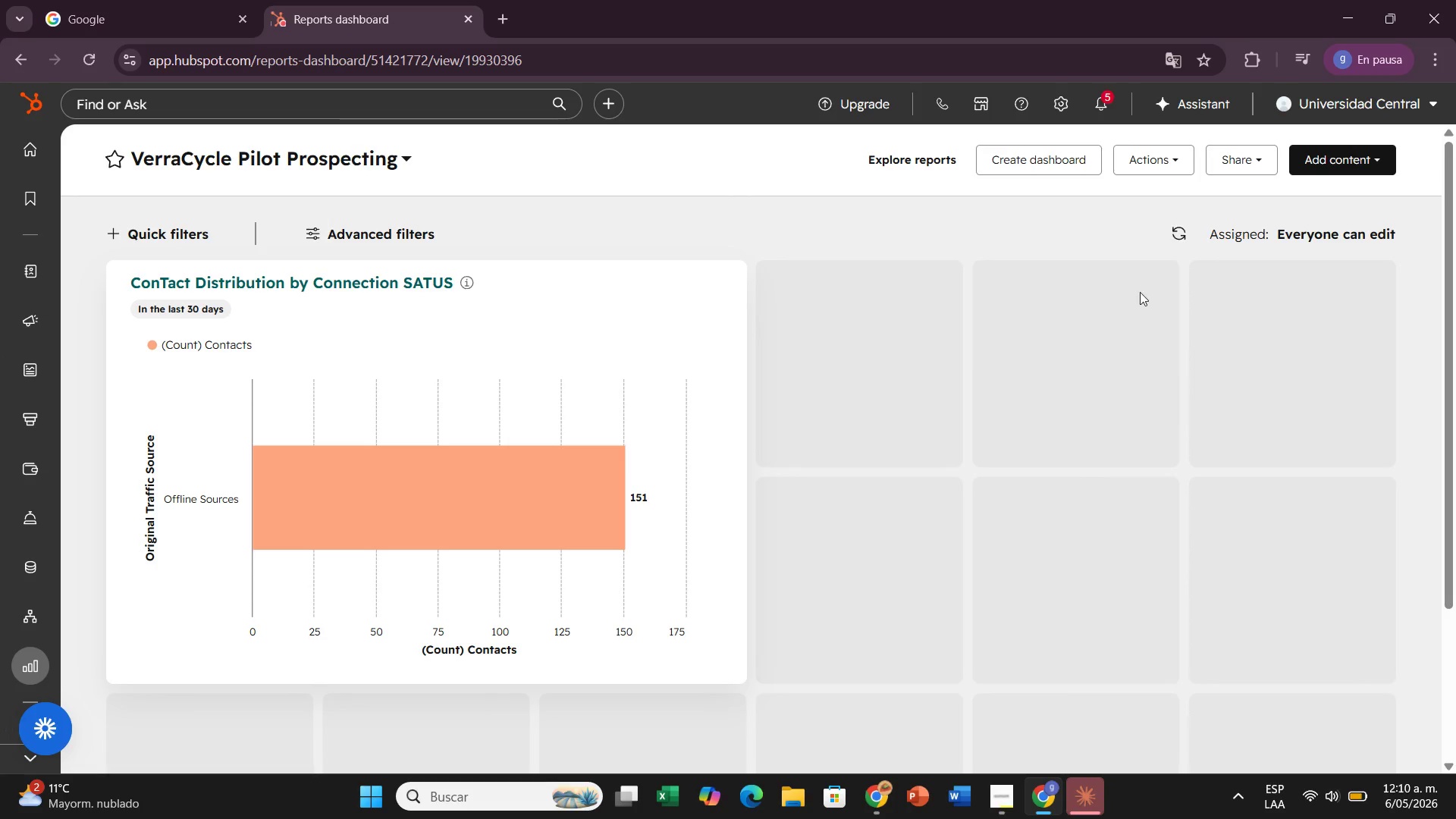 
scroll: coordinate [617, 461], scroll_direction: up, amount: 1.0
 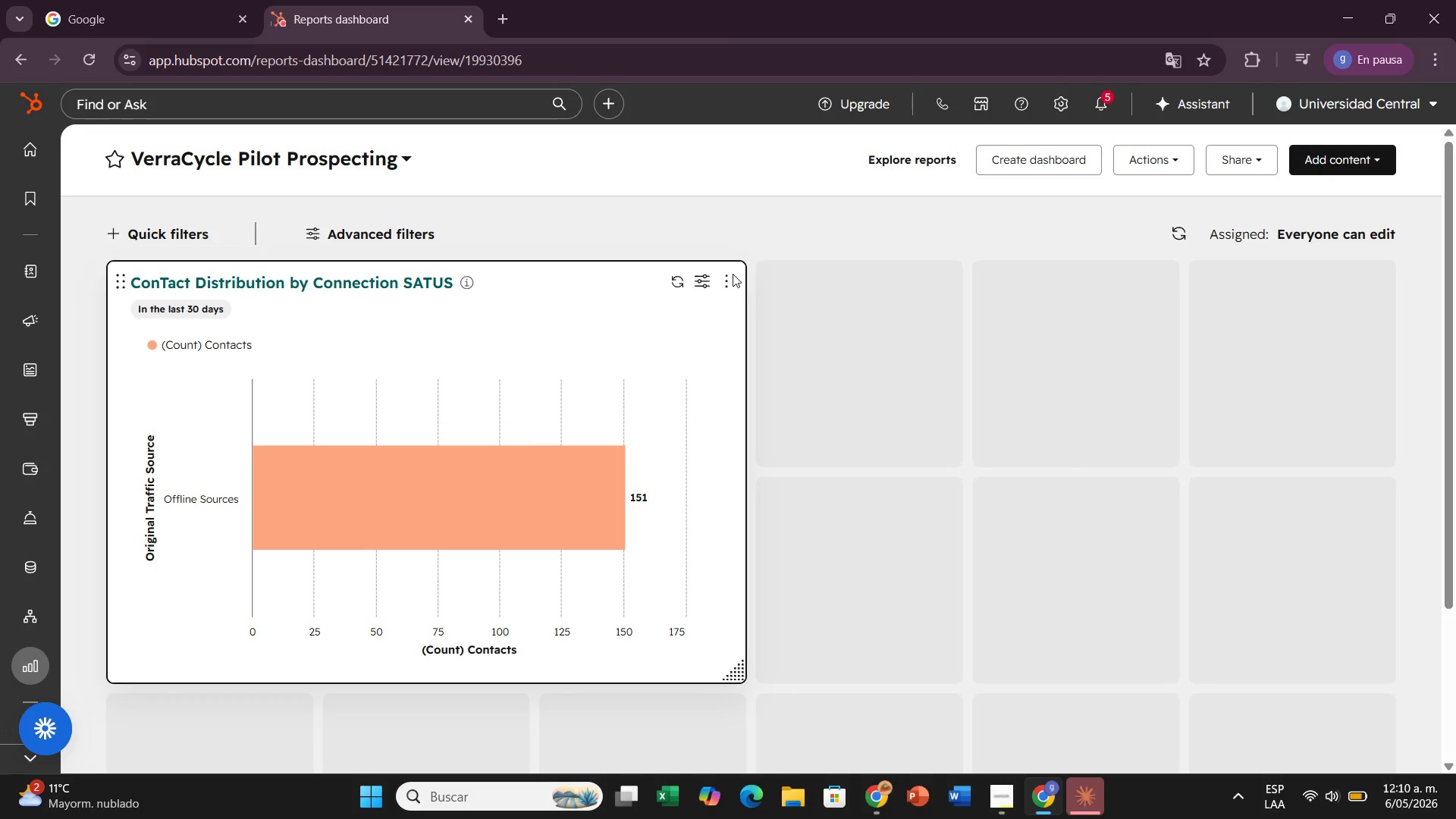 
left_click([728, 278])
 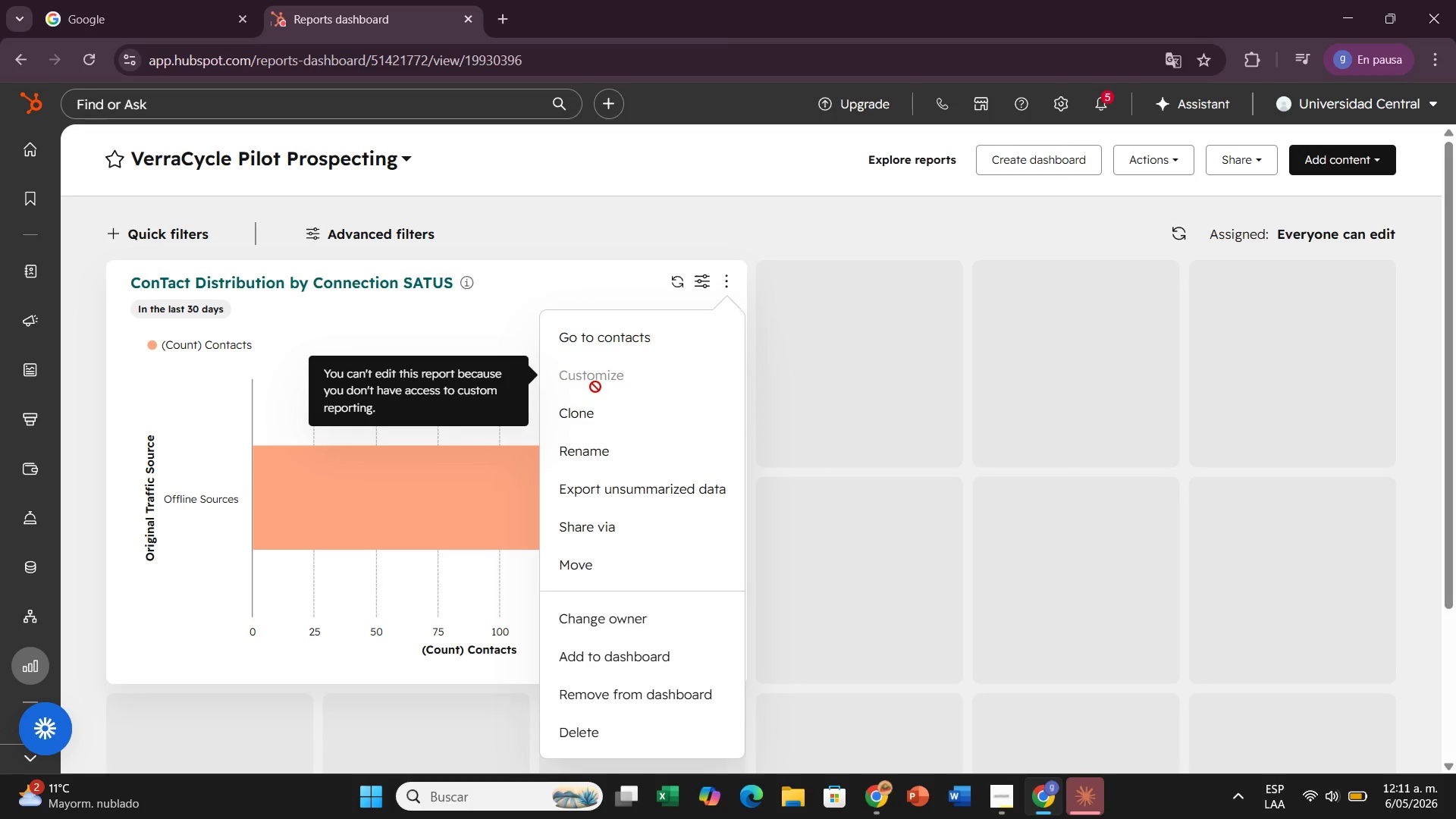 
wait(25.61)
 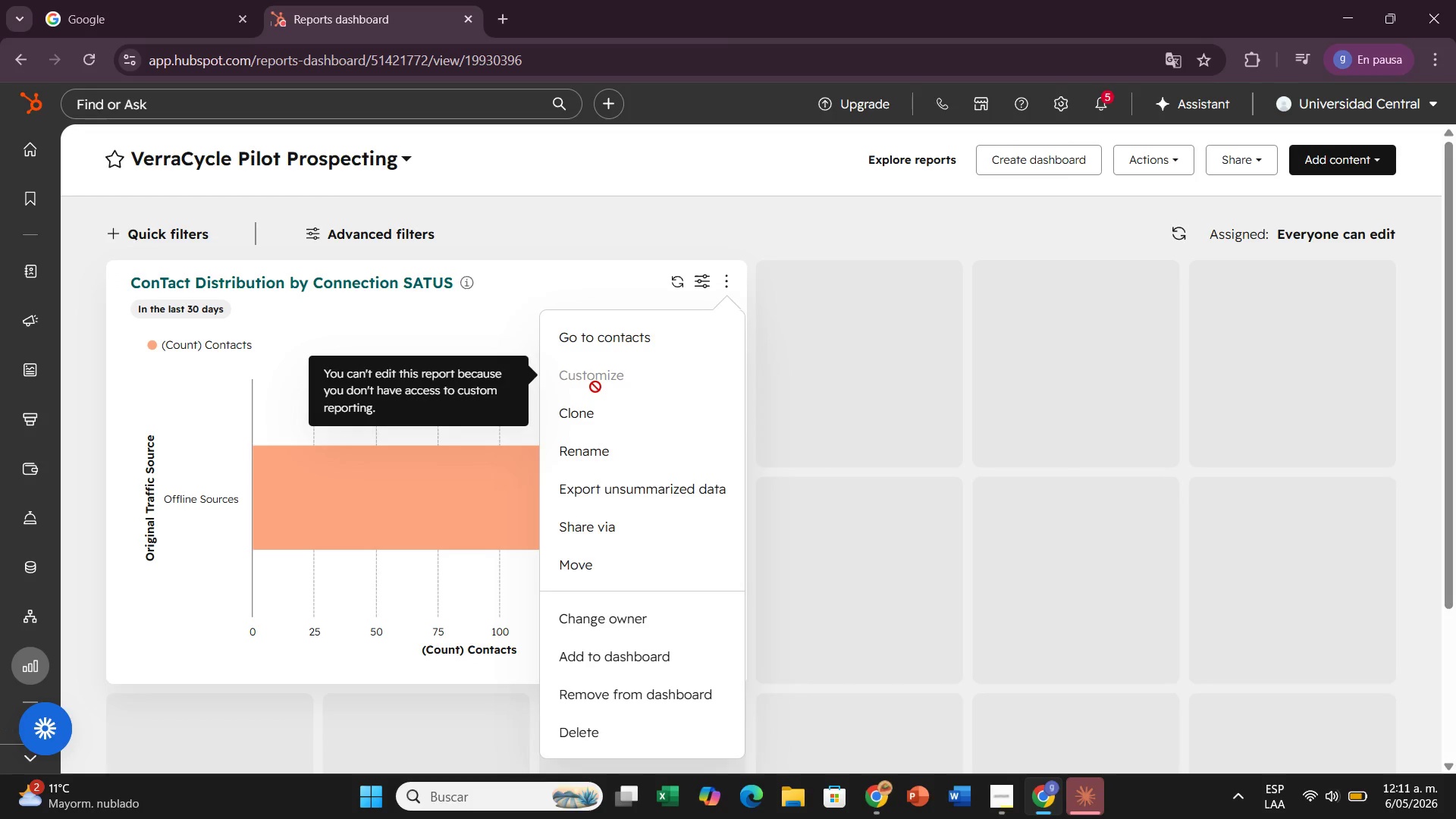 
left_click([1185, 112])
 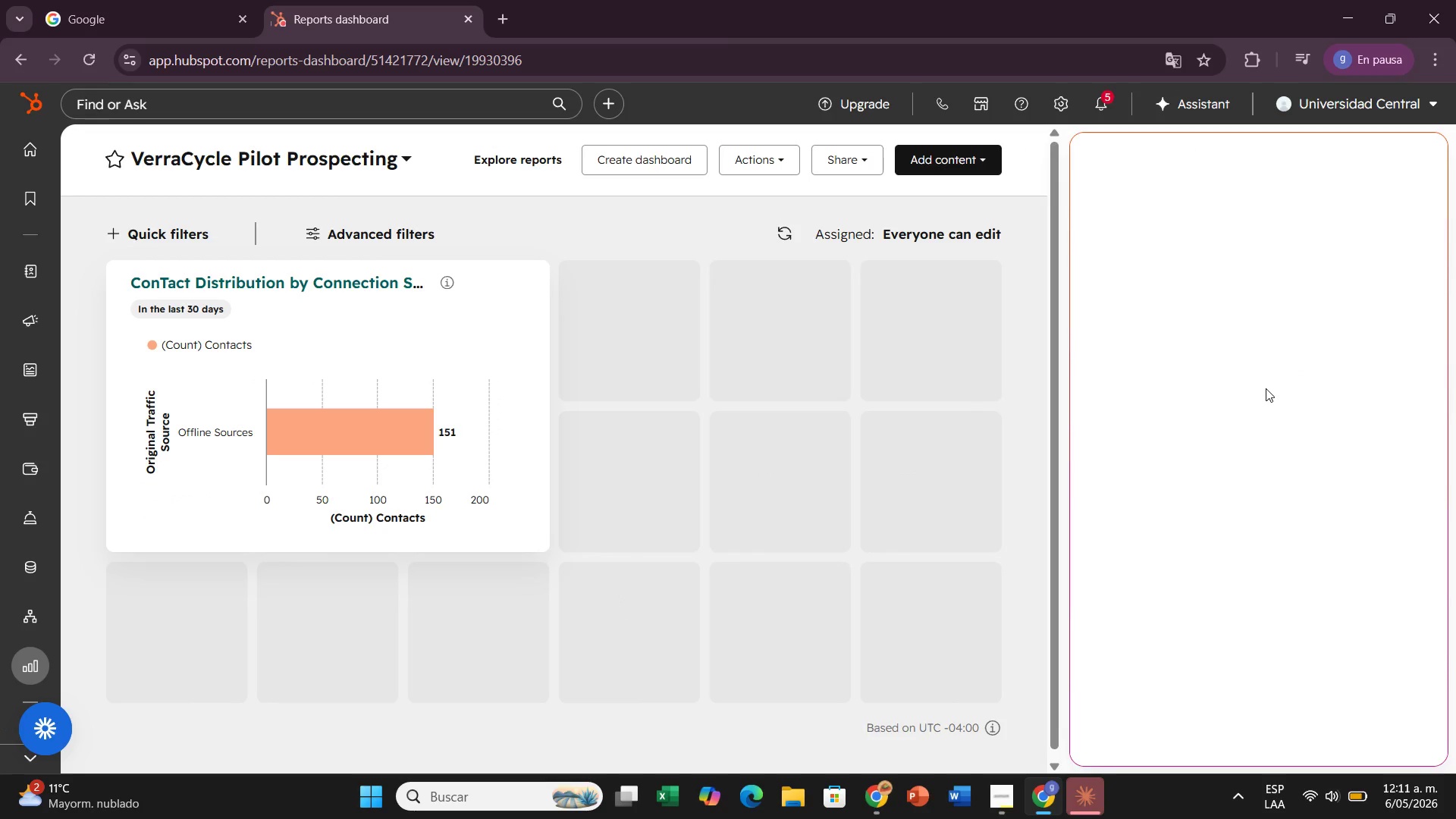 
scroll: coordinate [1148, 340], scroll_direction: up, amount: 1.0
 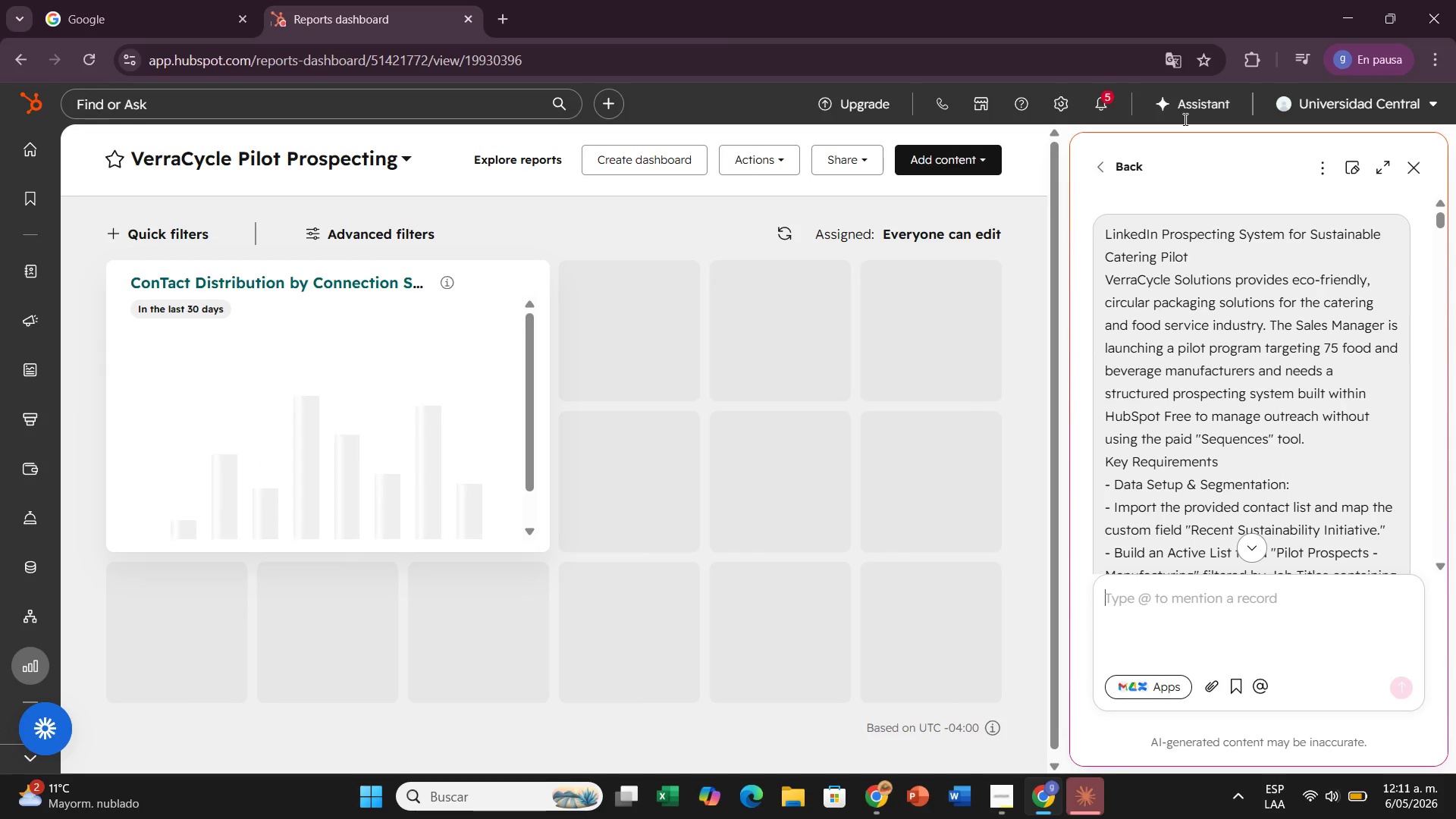 